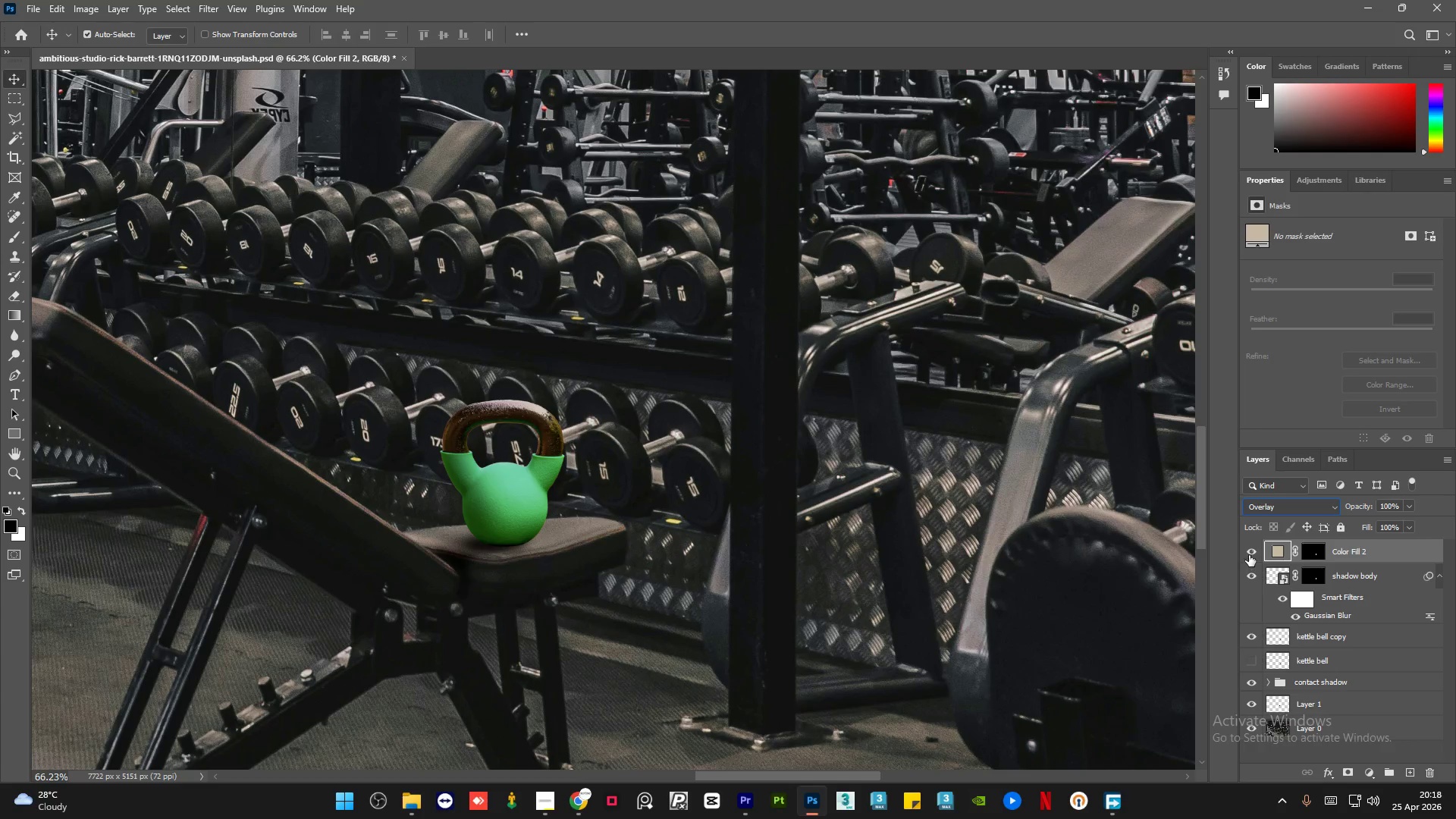 
left_click([1250, 551])
 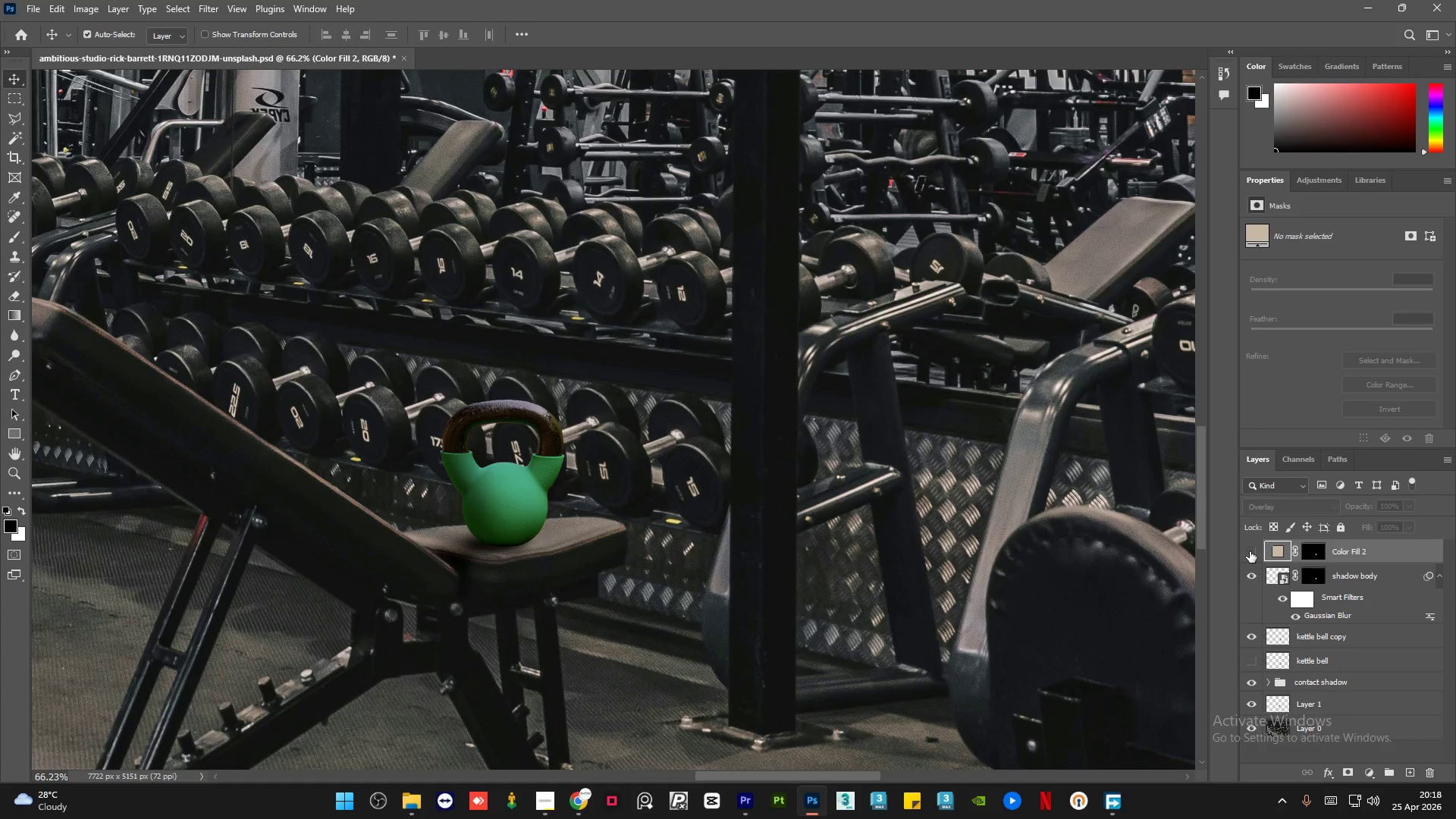 
left_click([1250, 551])
 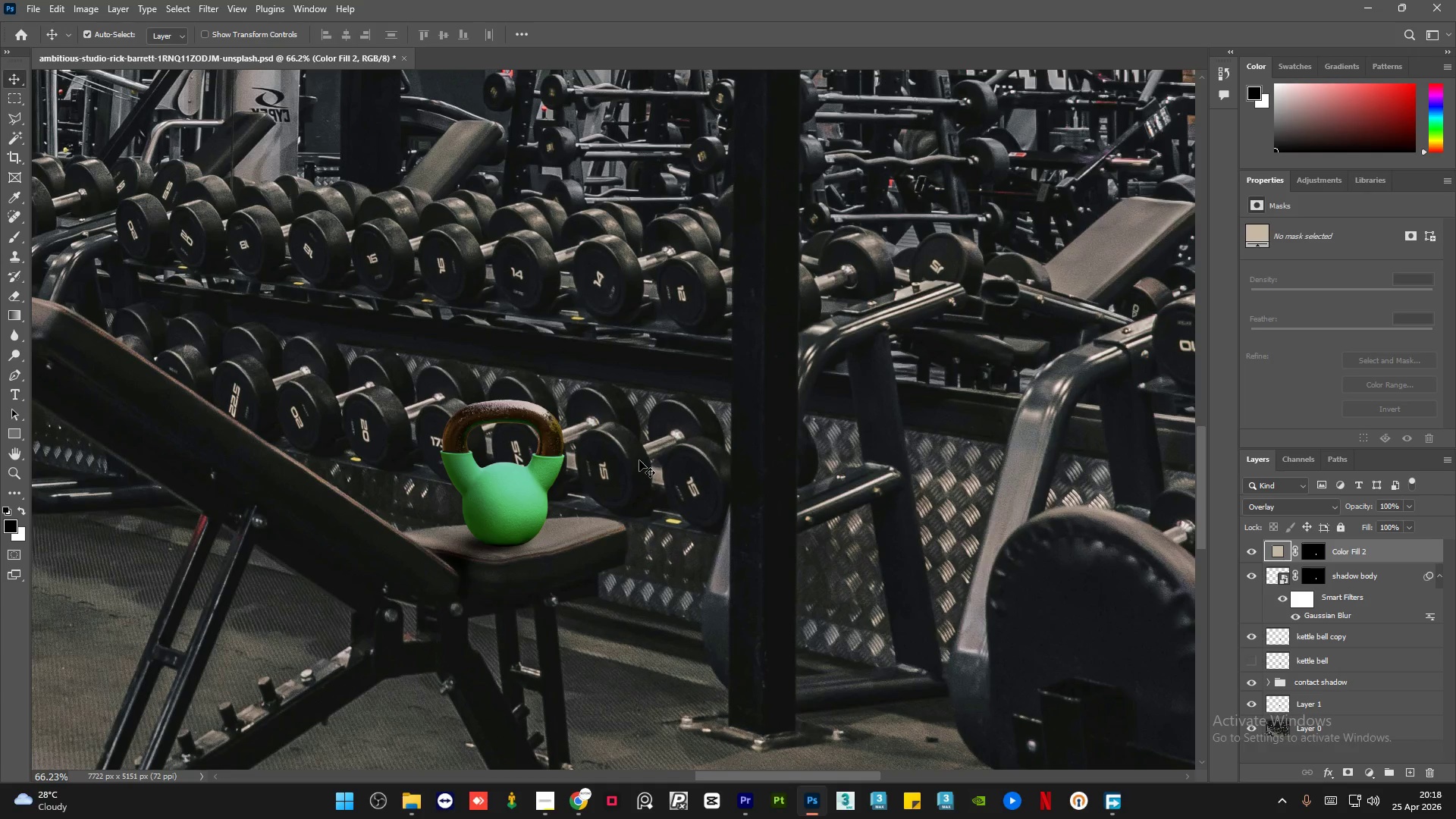 
hold_key(key=AltLeft, duration=1.48)
 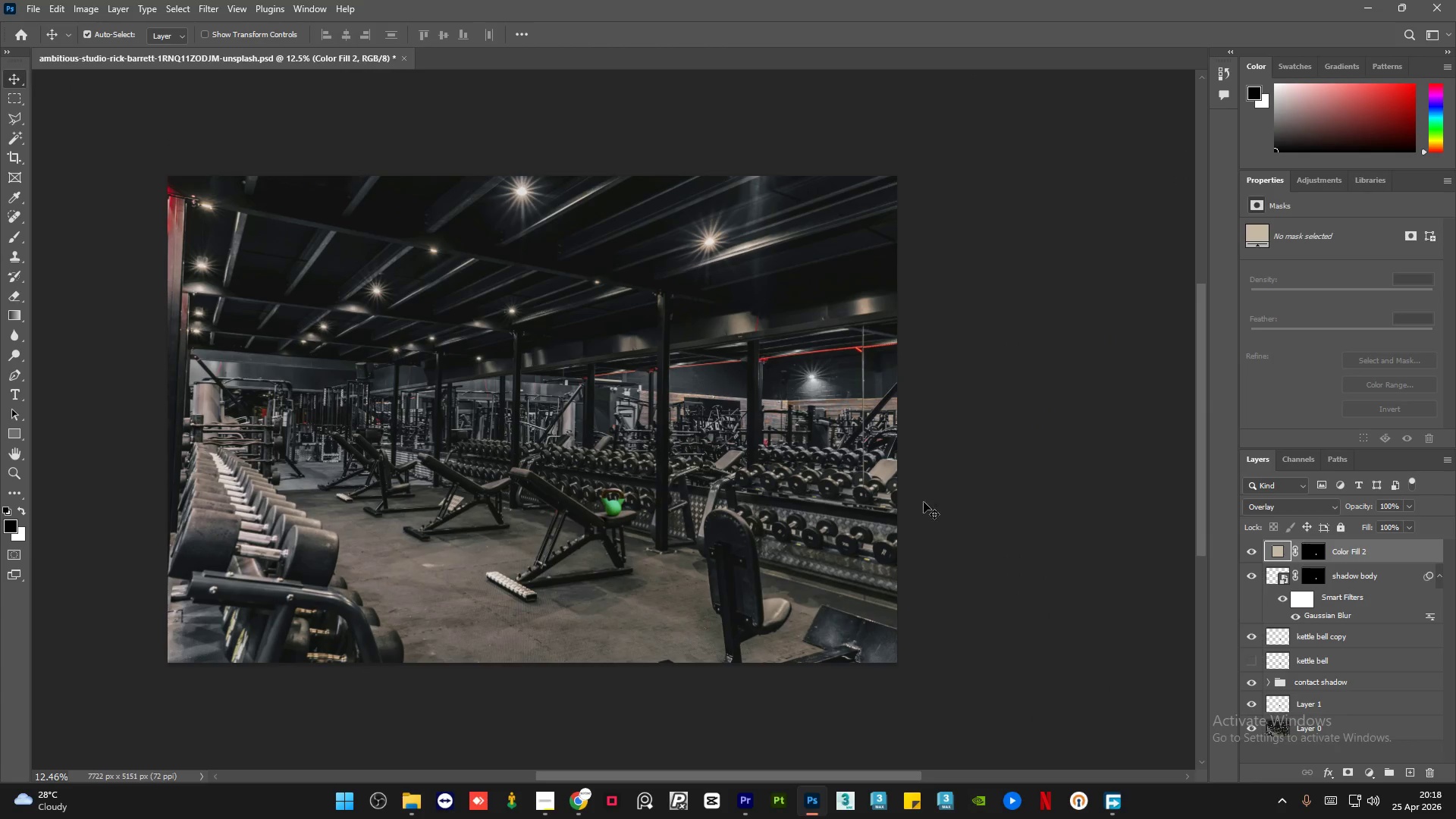 
left_click([973, 495])
 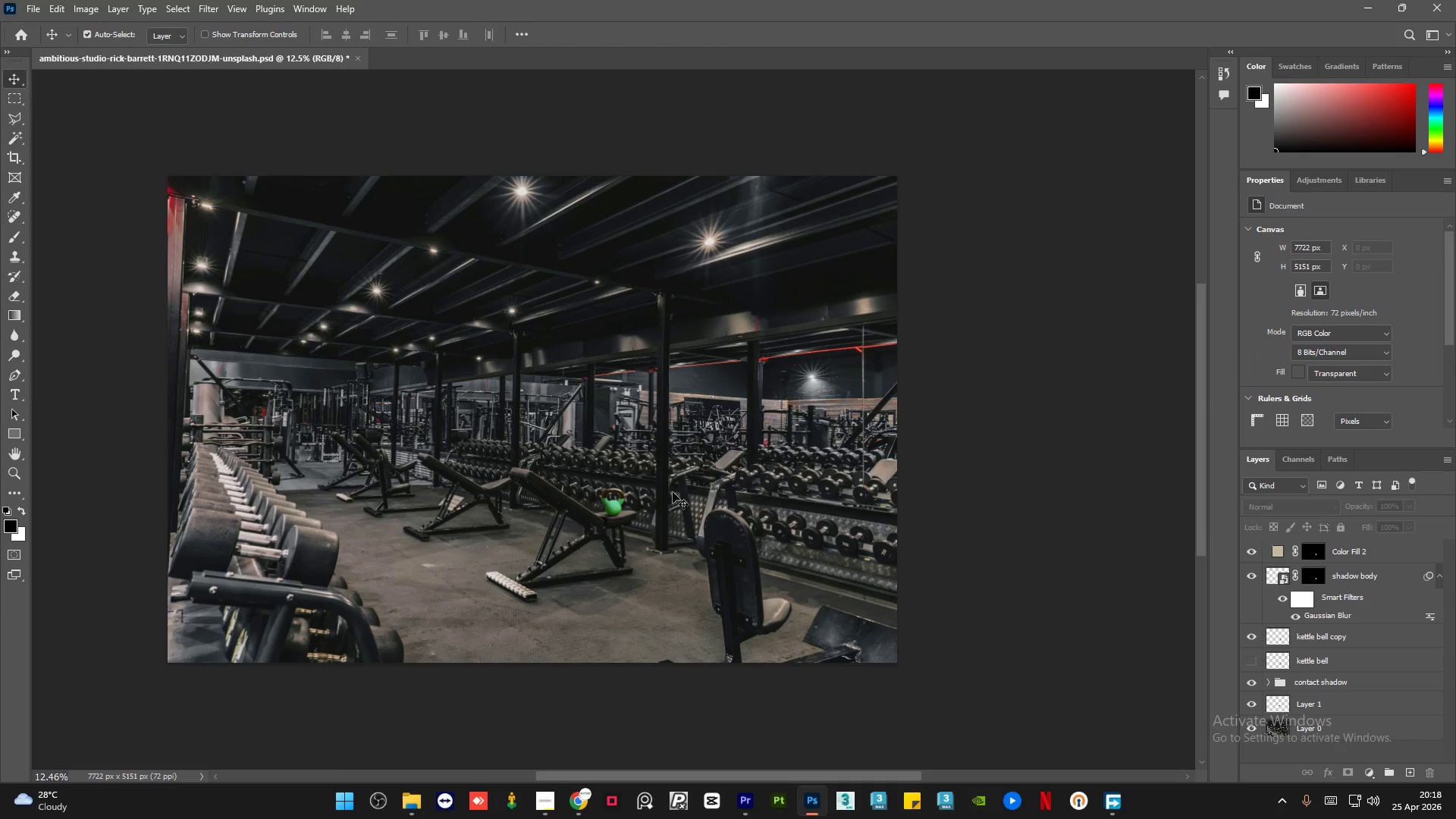 
hold_key(key=AltLeft, duration=2.5)
 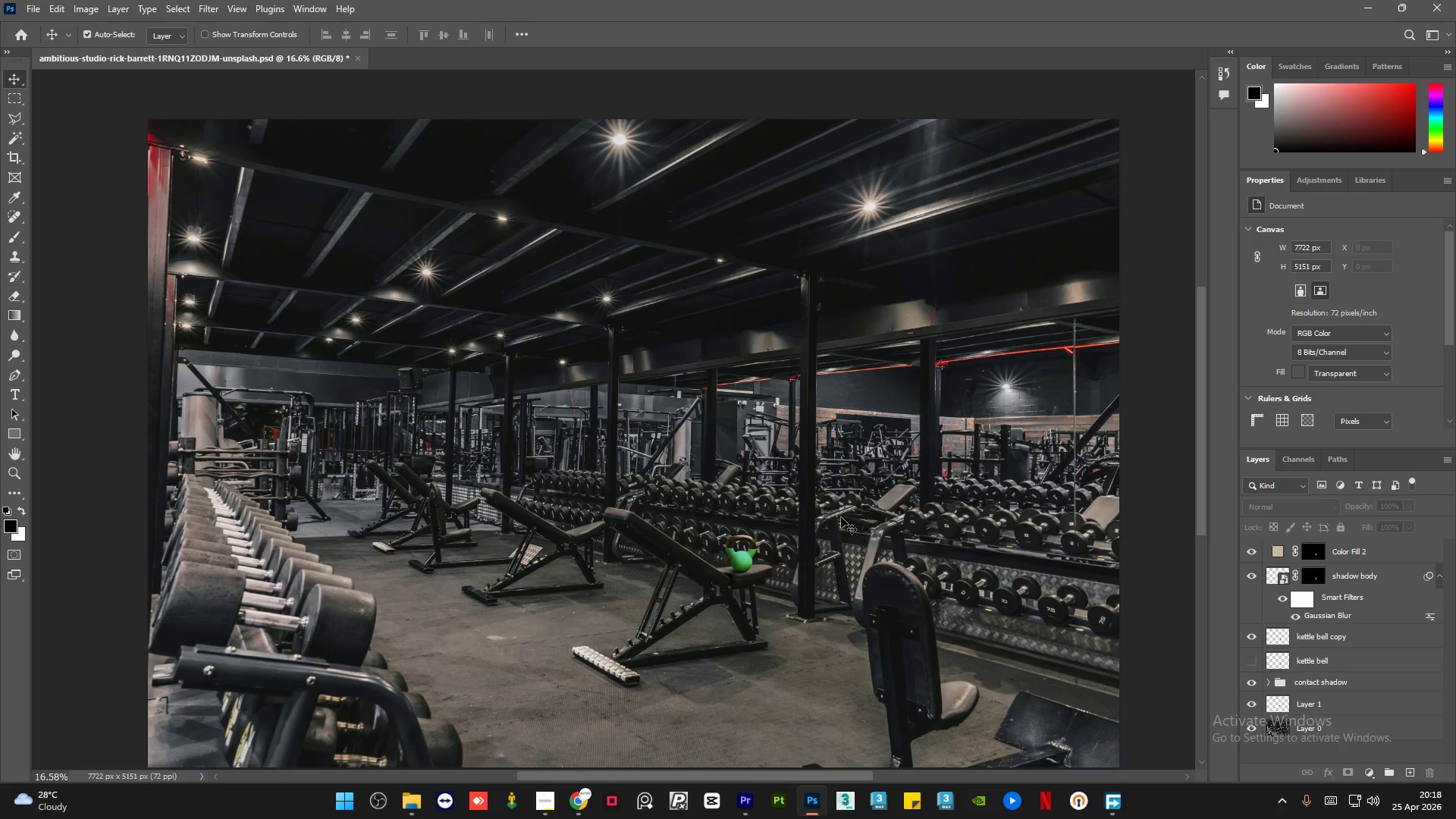 
scroll: coordinate [642, 463], scroll_direction: down, amount: 15.0
 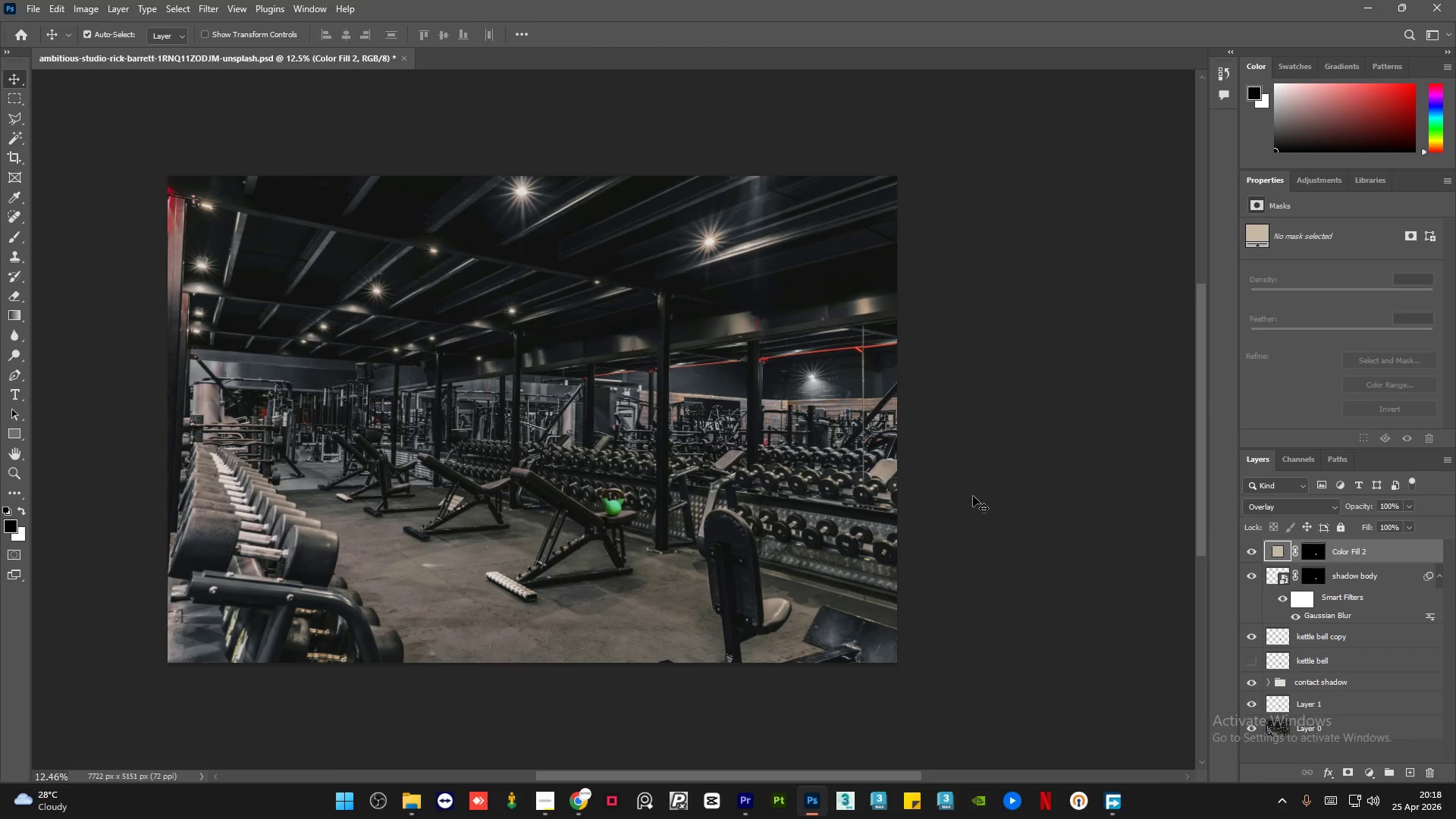 
scroll: coordinate [518, 500], scroll_direction: up, amount: 3.0
 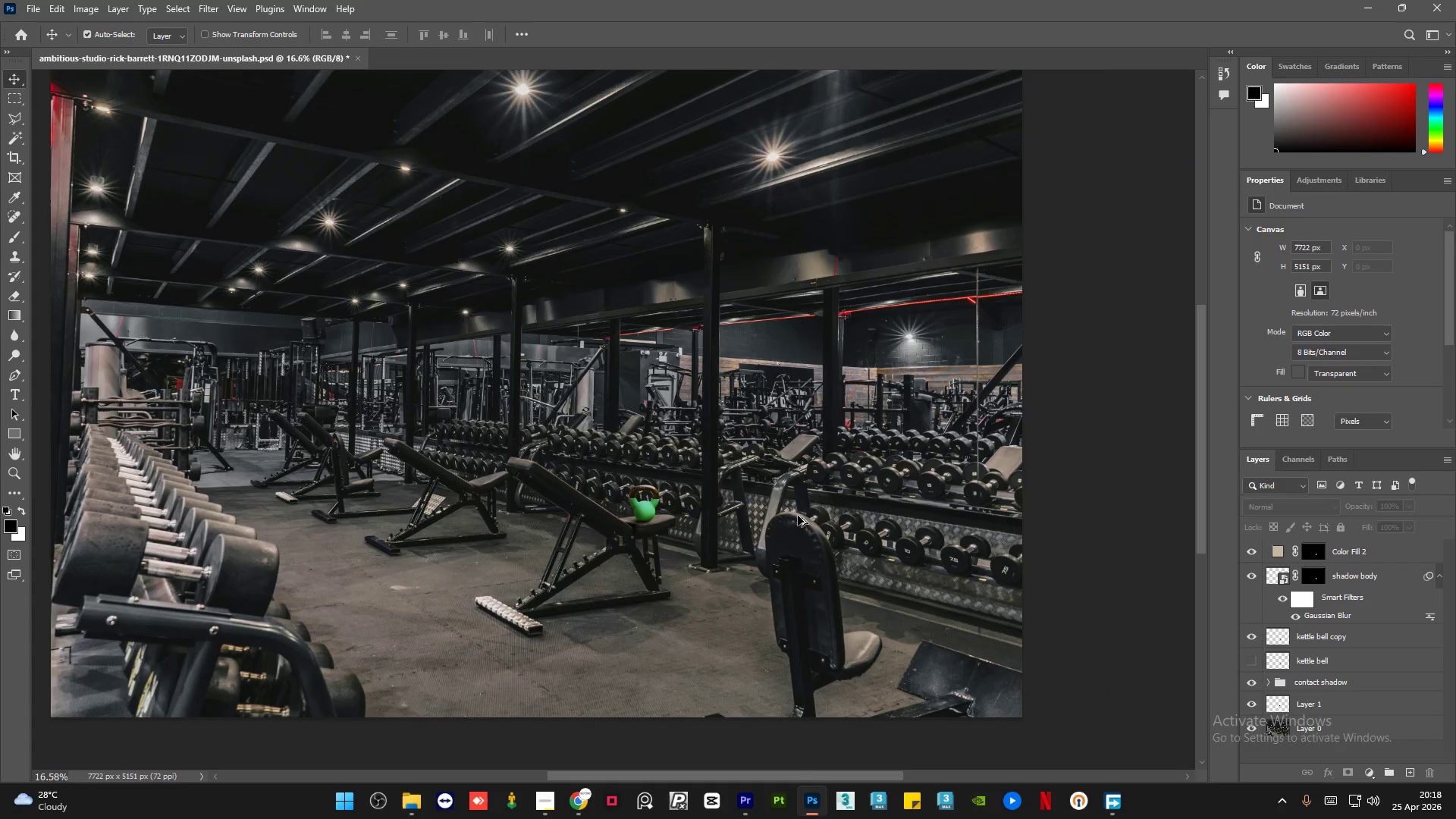 
left_click([1254, 552])
 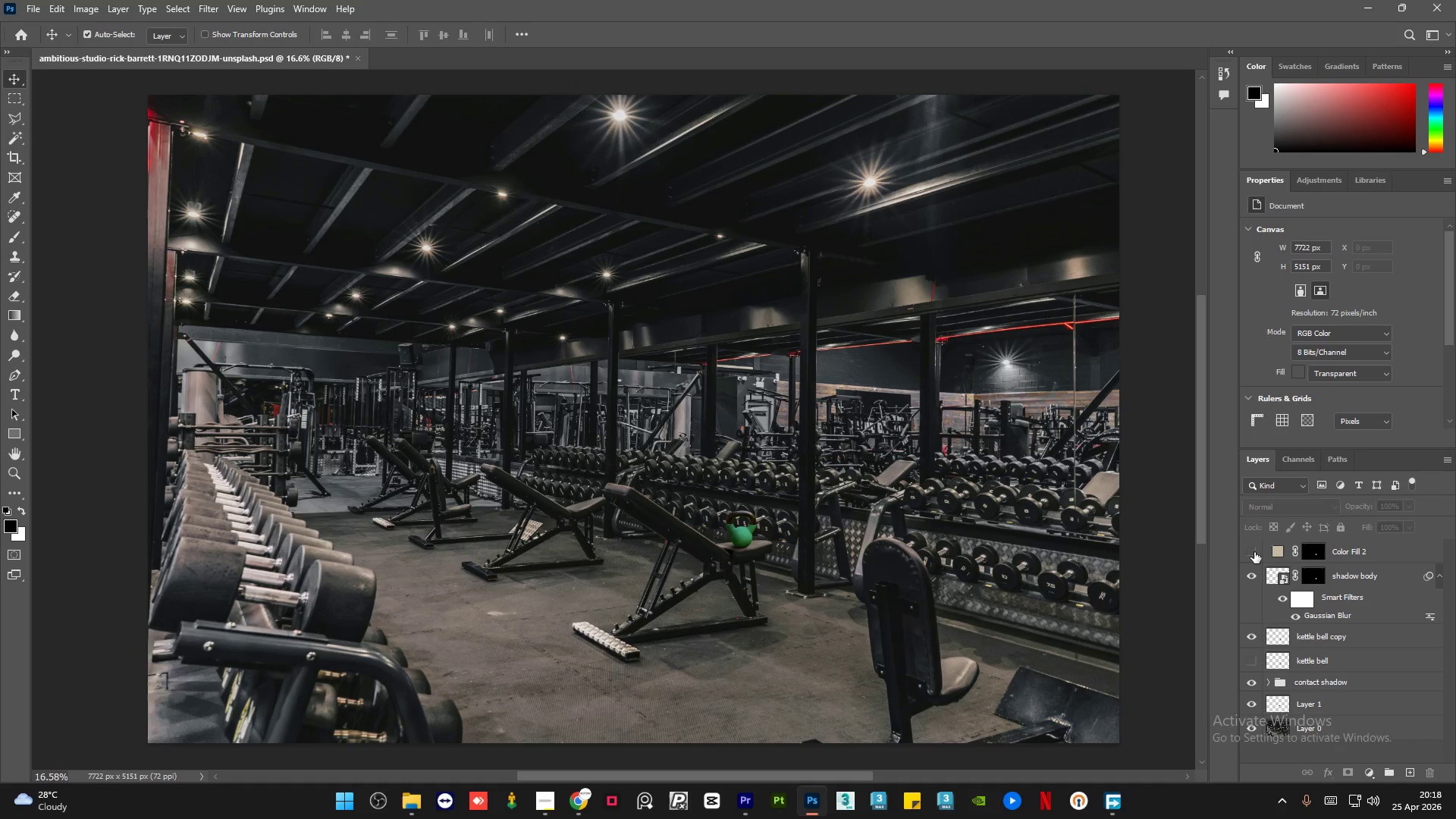 
scroll: coordinate [635, 513], scroll_direction: up, amount: 5.0
 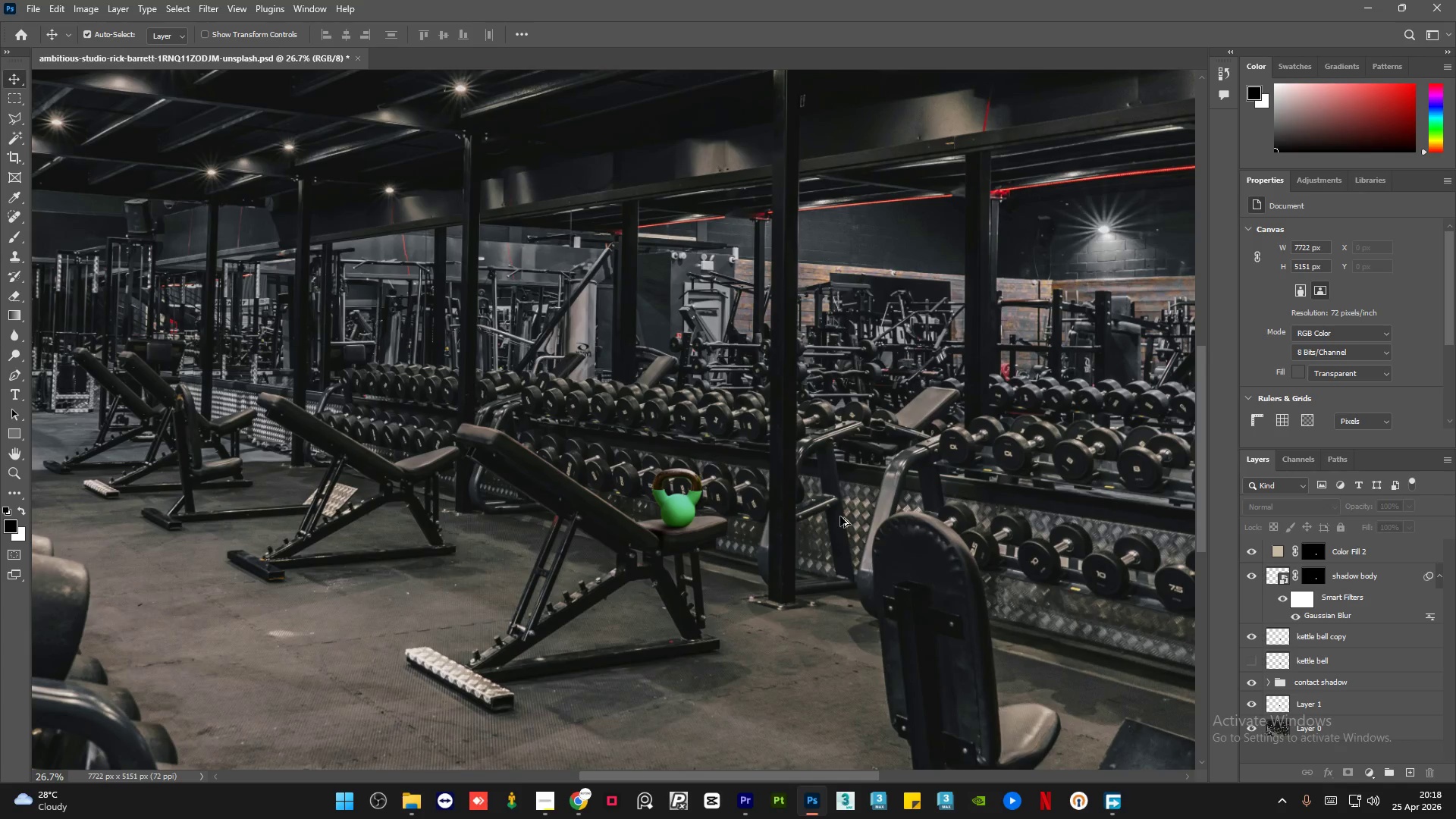 
left_click([1254, 552])
 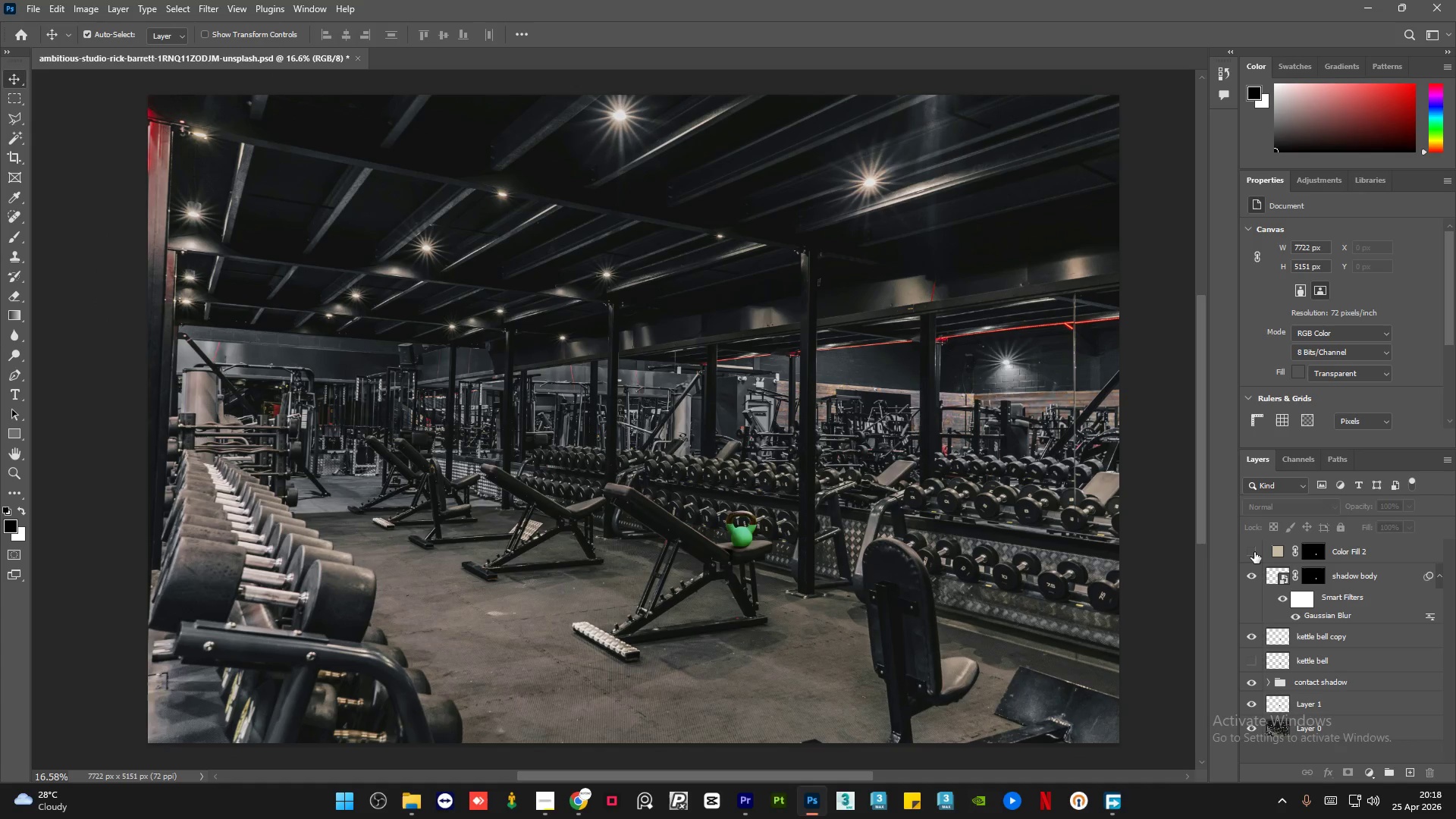 
double_click([1254, 552])
 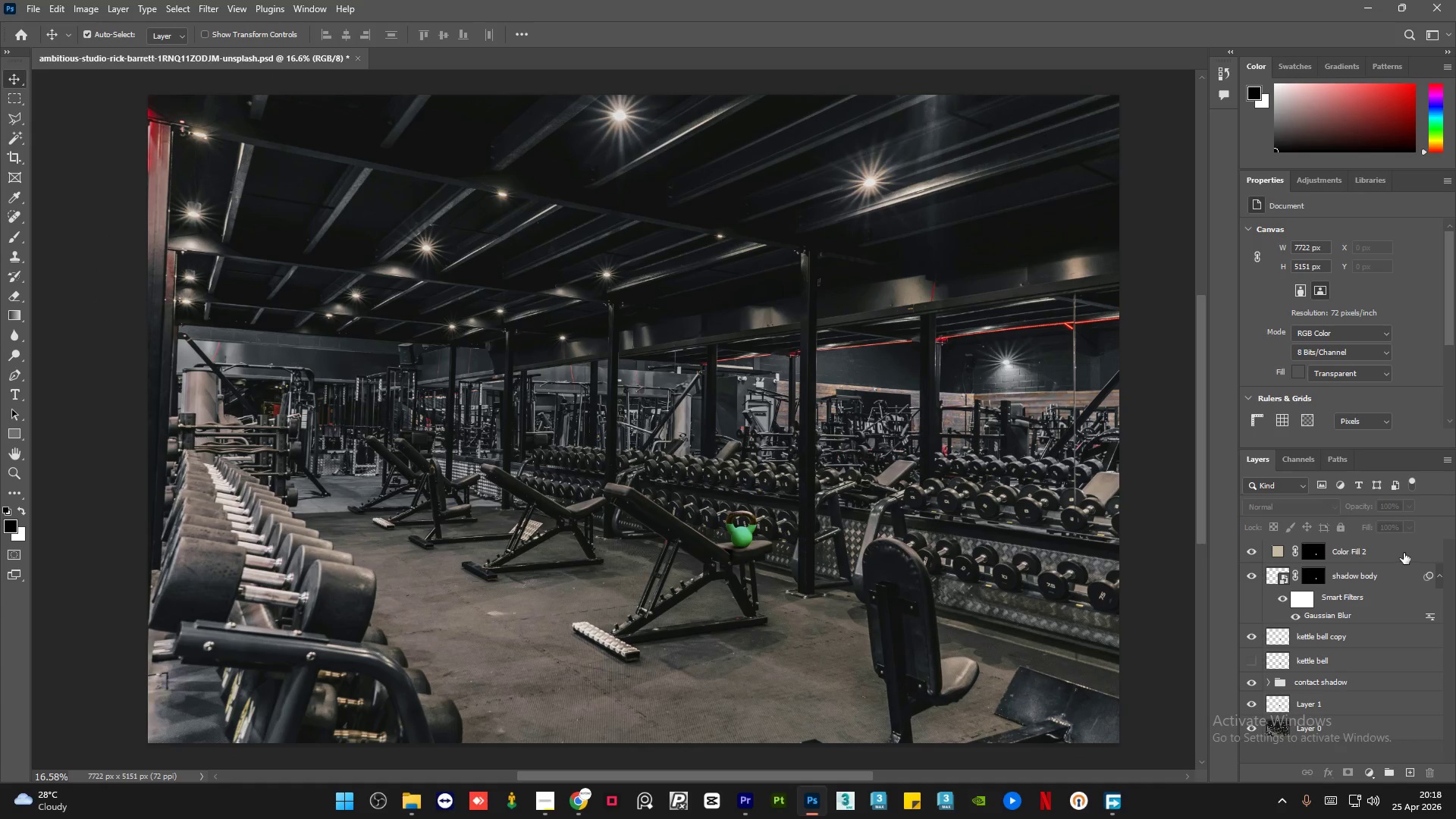 
left_click([1404, 552])
 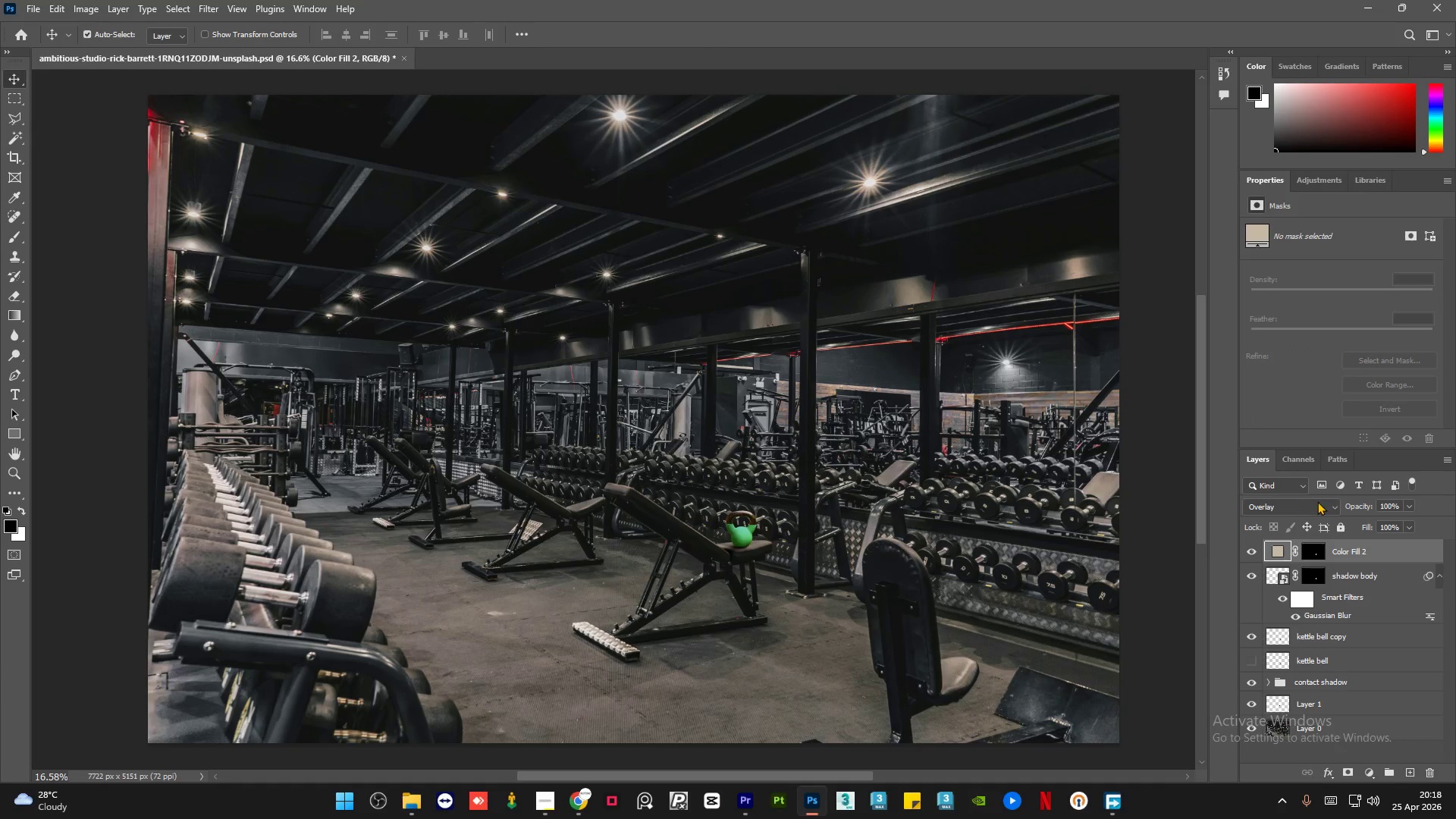 
scroll: coordinate [841, 517], scroll_direction: down, amount: 3.0
 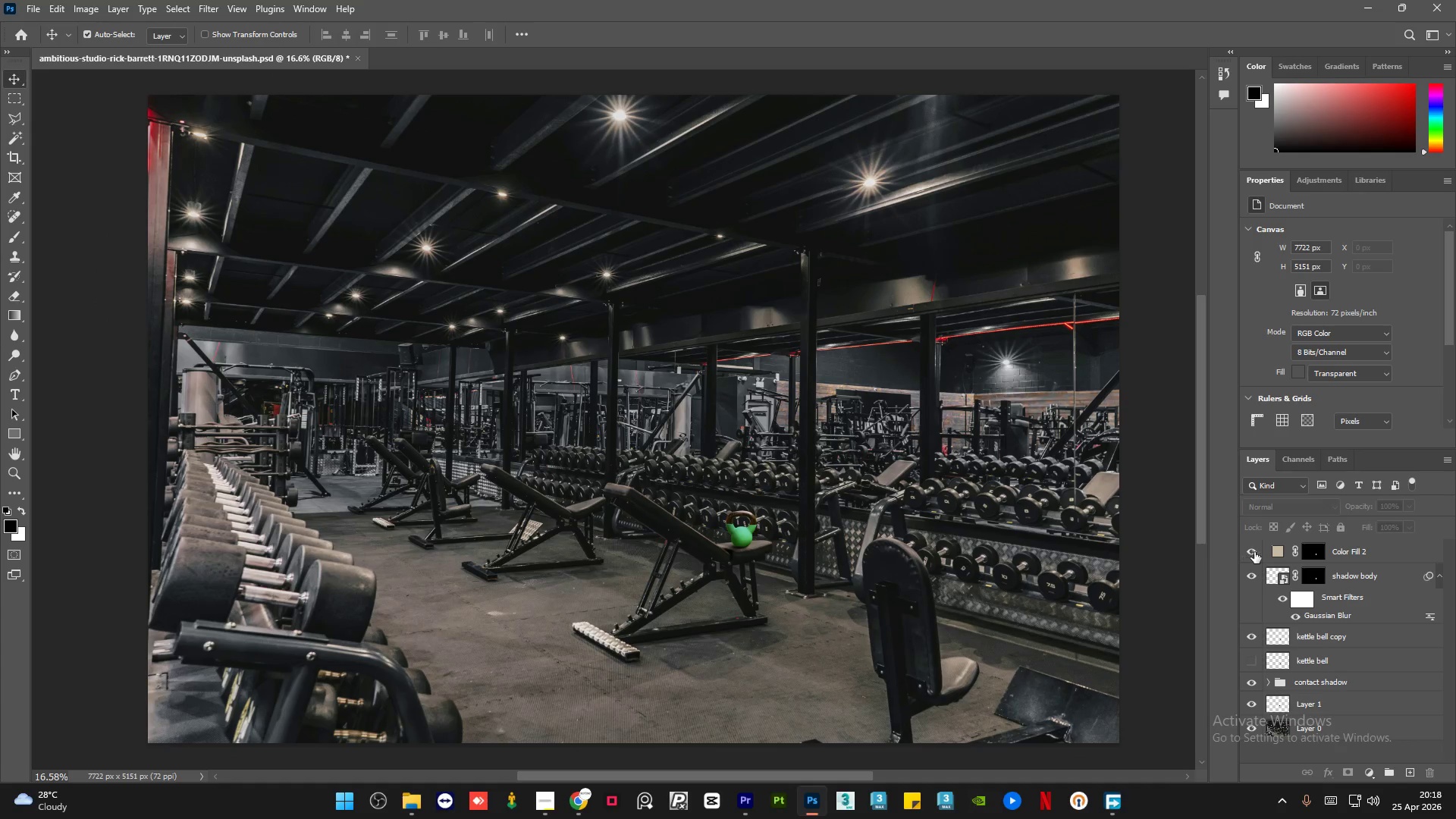 
left_click([1319, 501])
 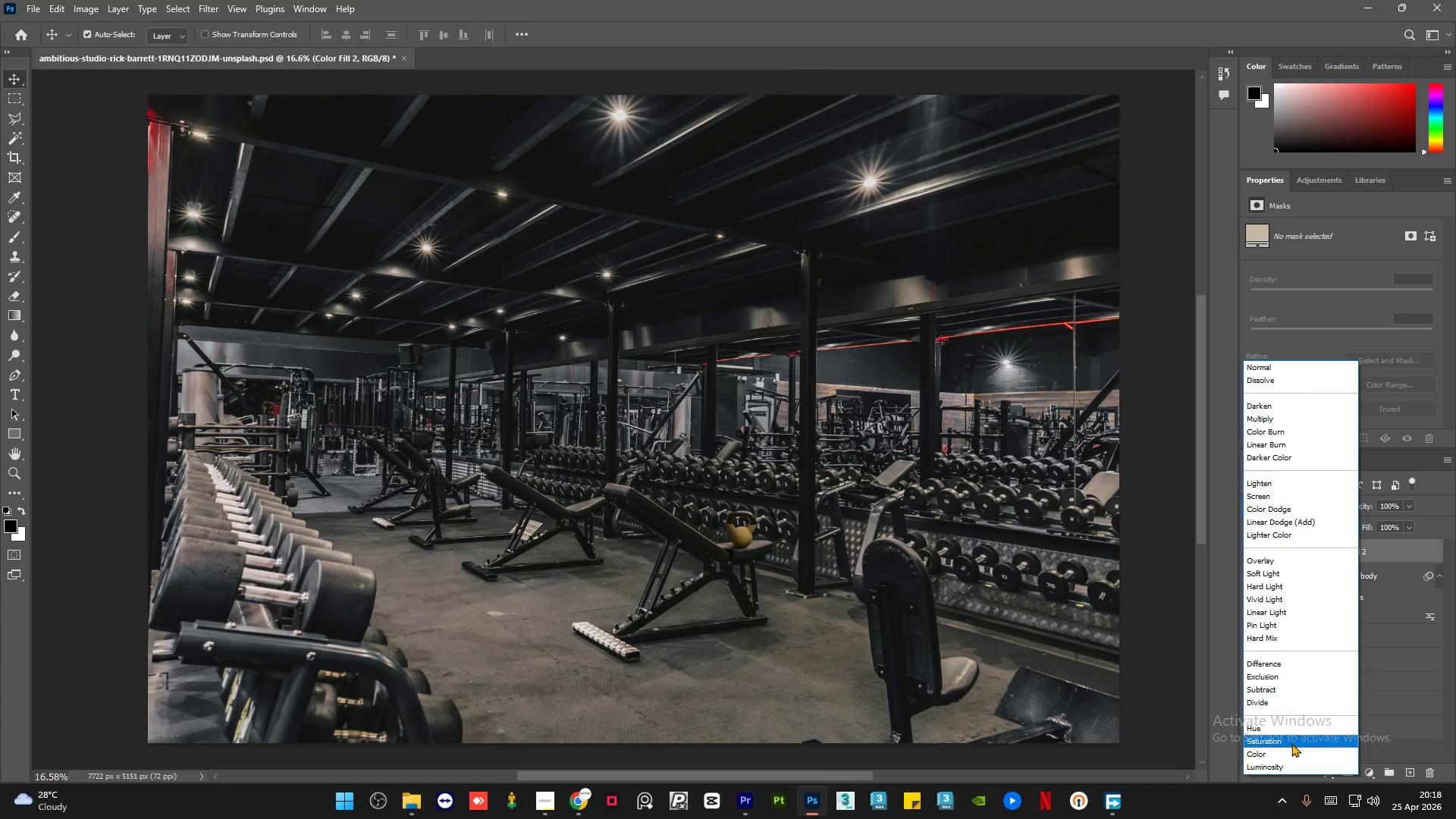 
wait(15.25)
 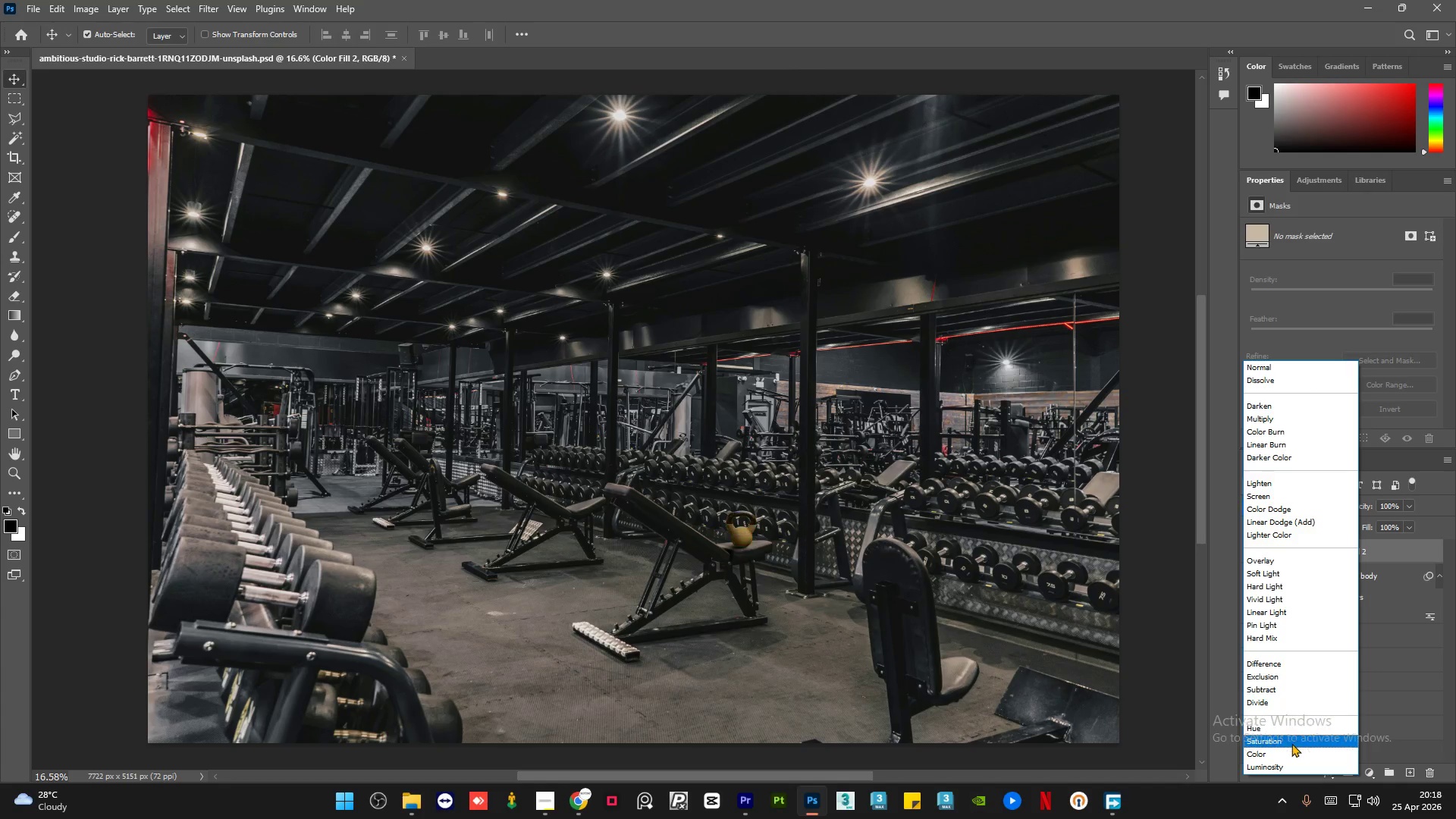 
left_click([1275, 574])
 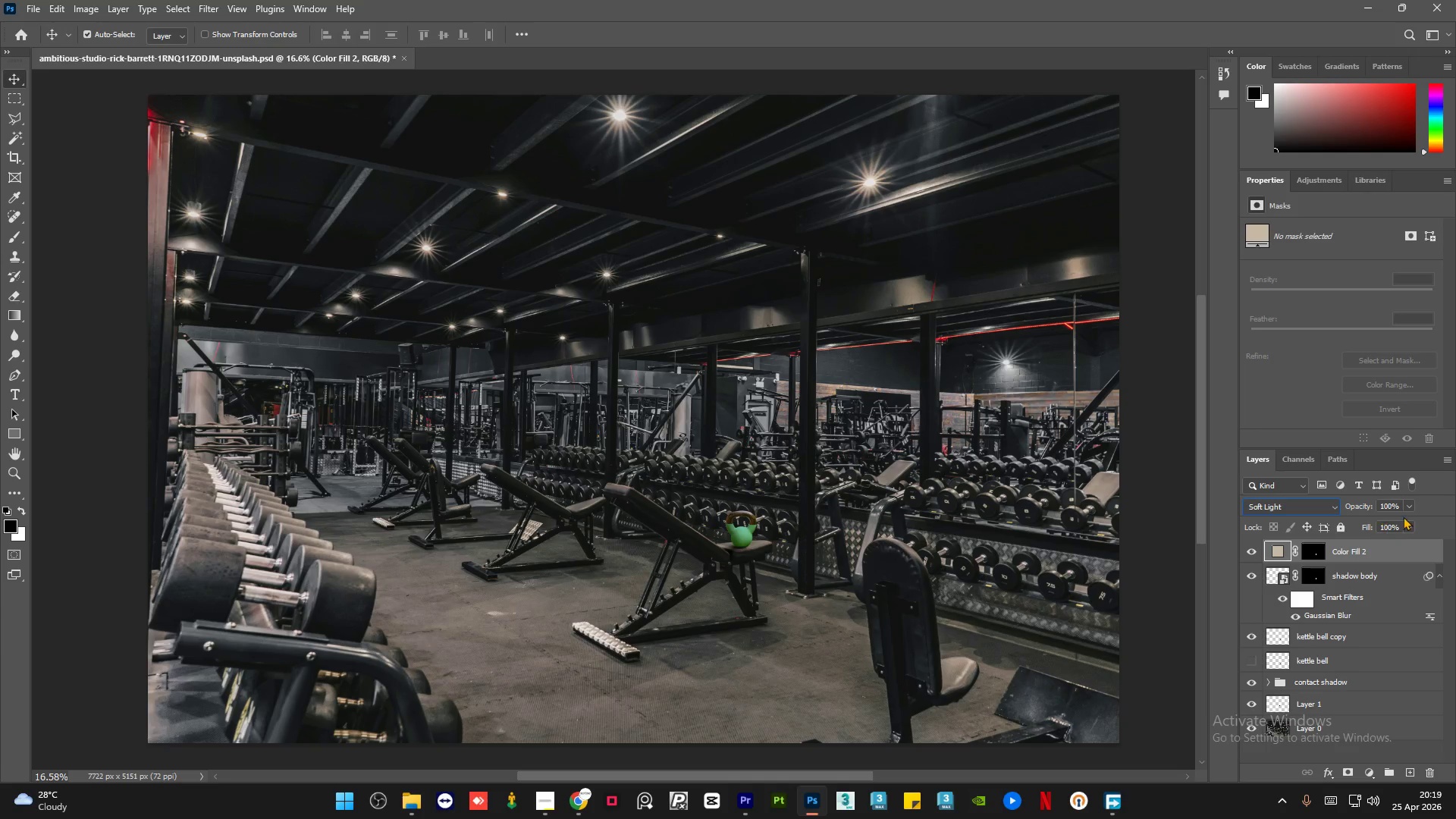 
left_click([1409, 504])
 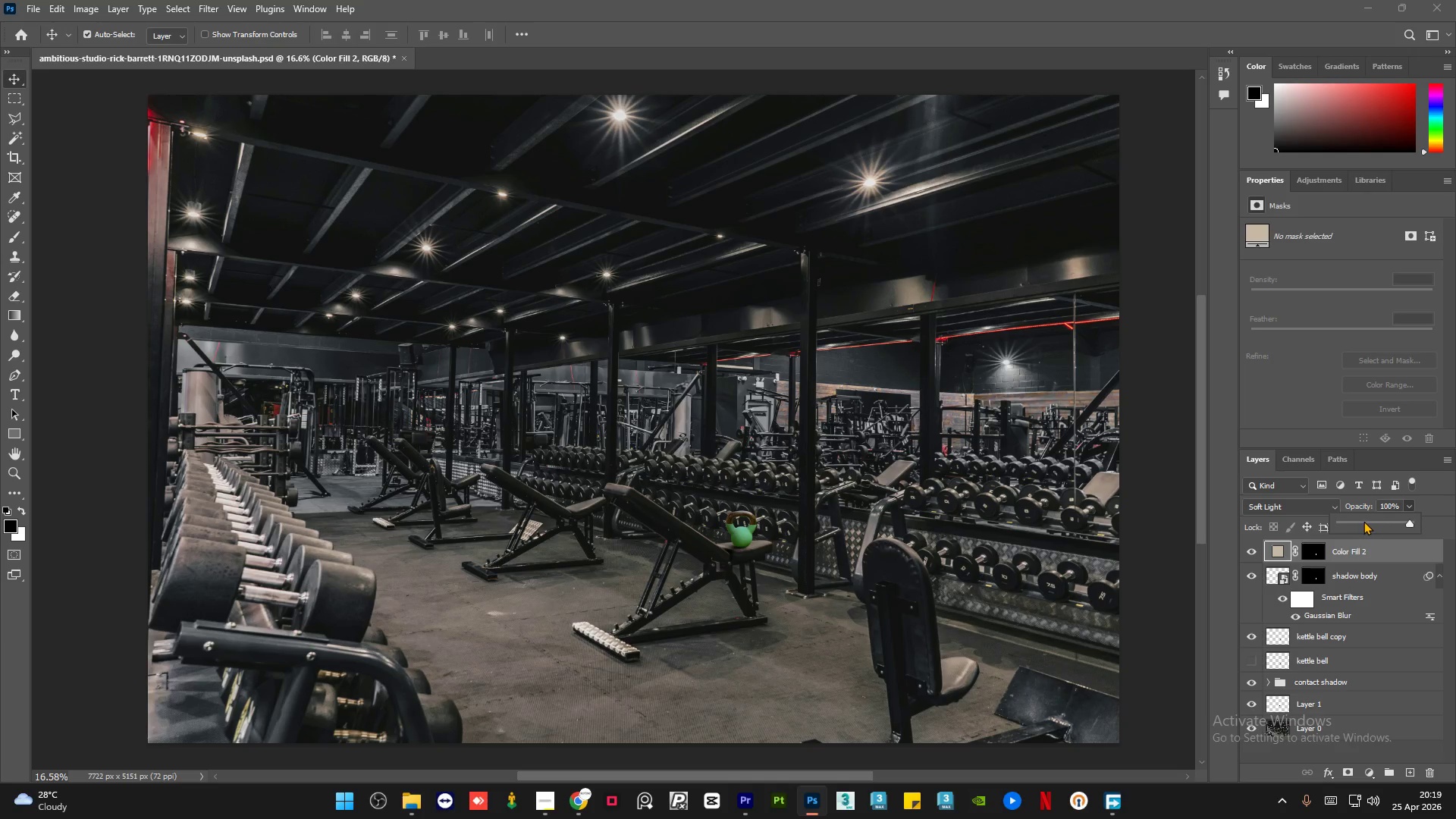 
left_click([1359, 521])
 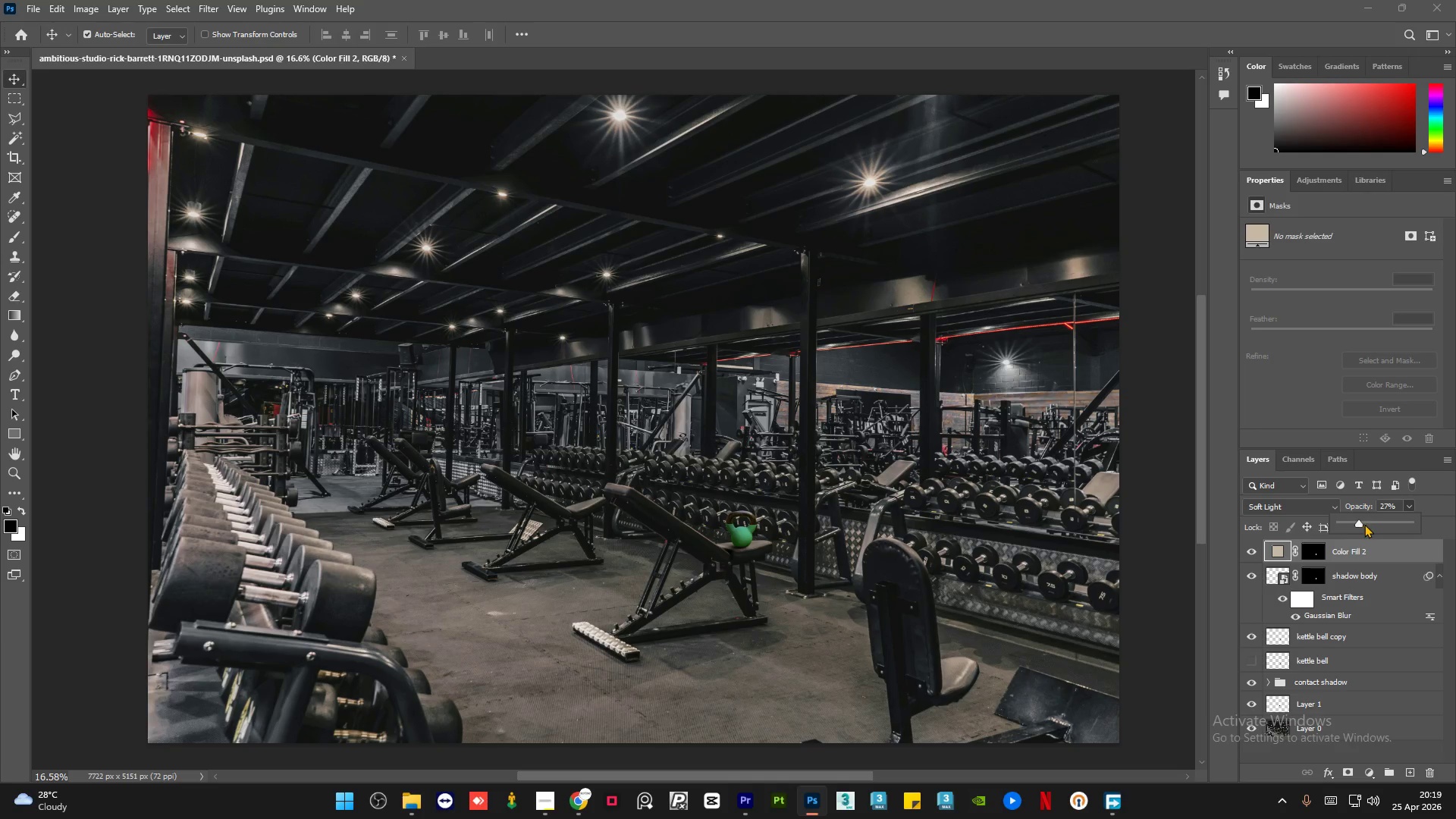 
left_click([1371, 524])
 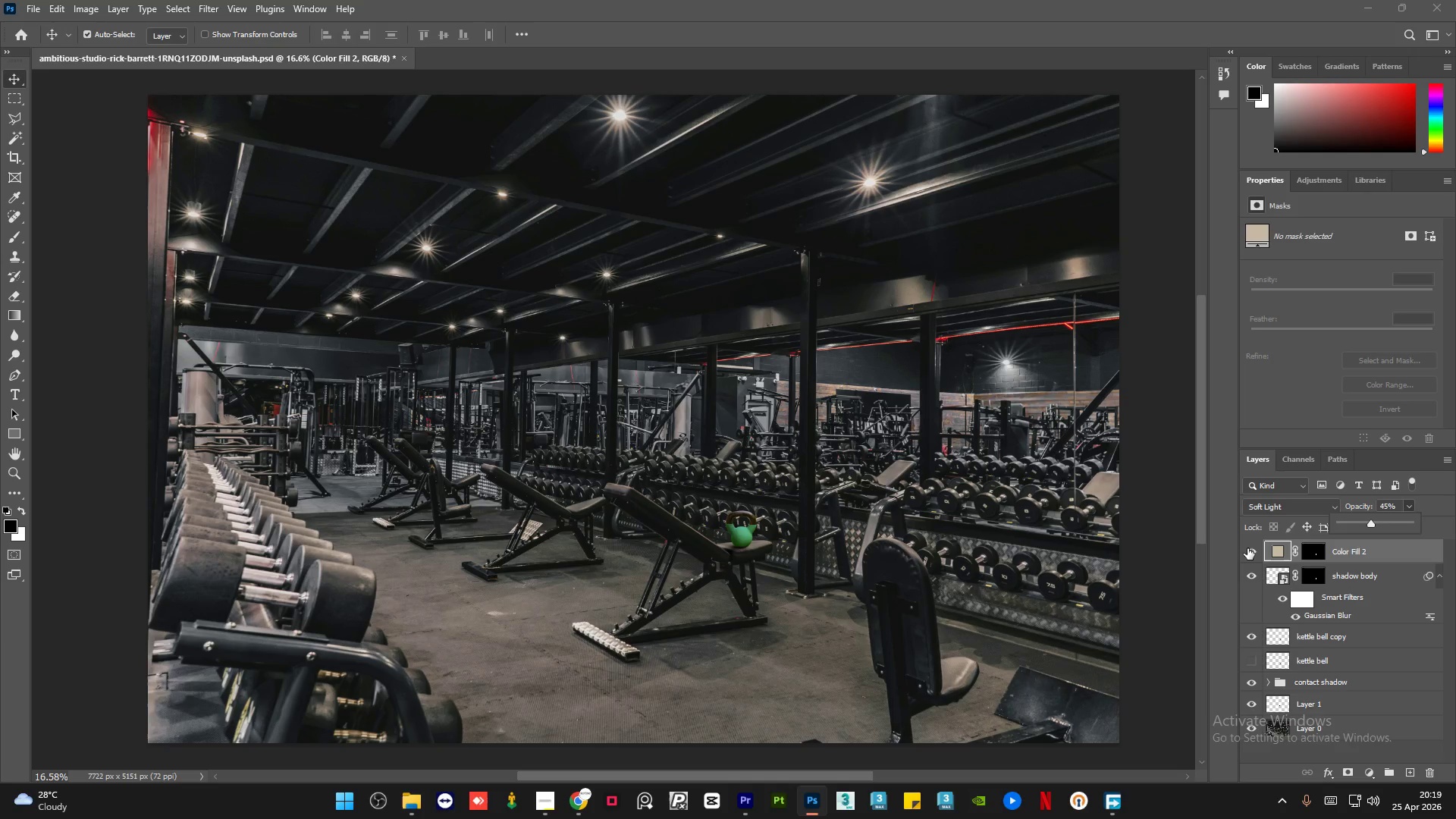 
double_click([1247, 548])
 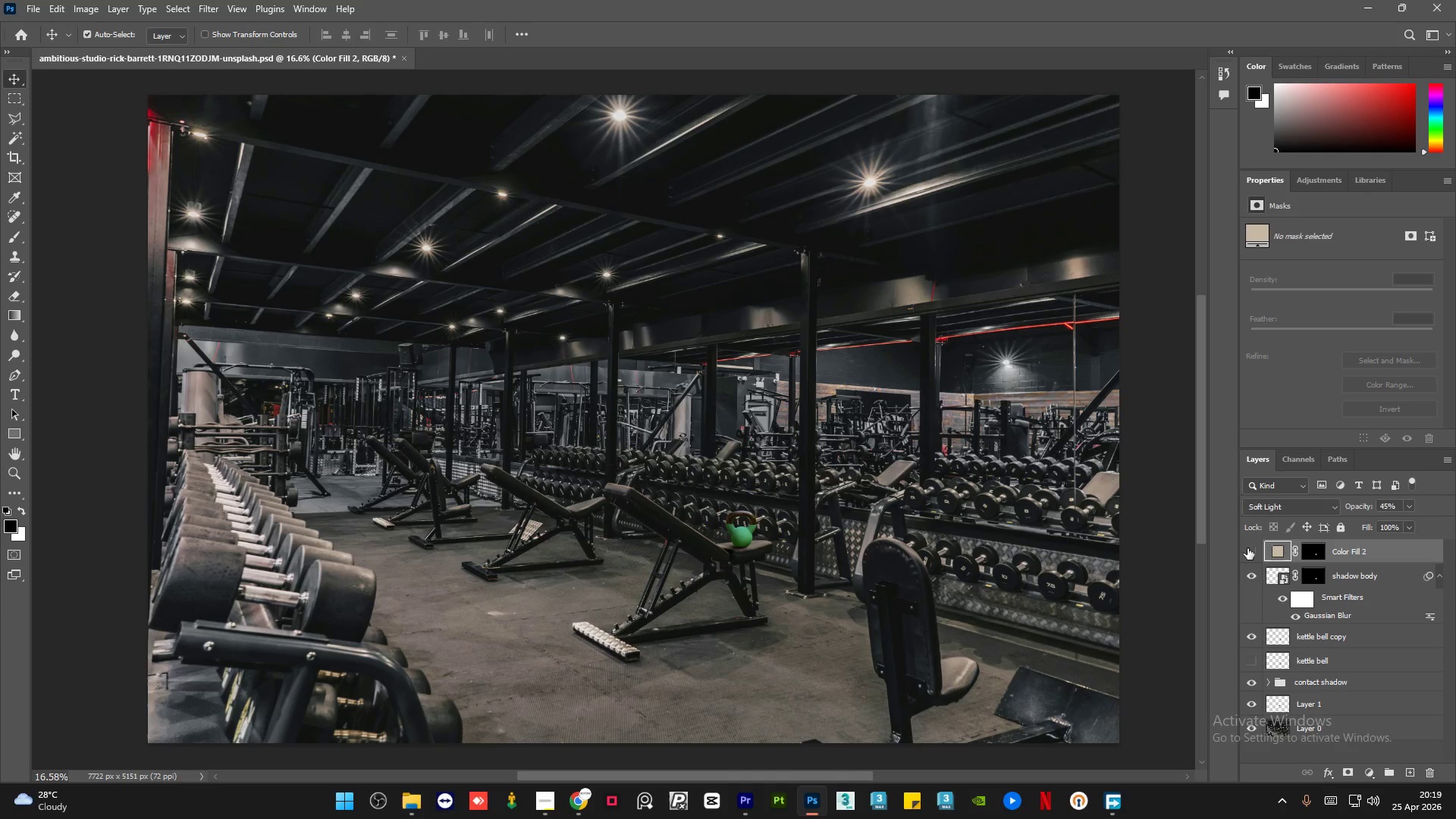 
double_click([1247, 548])
 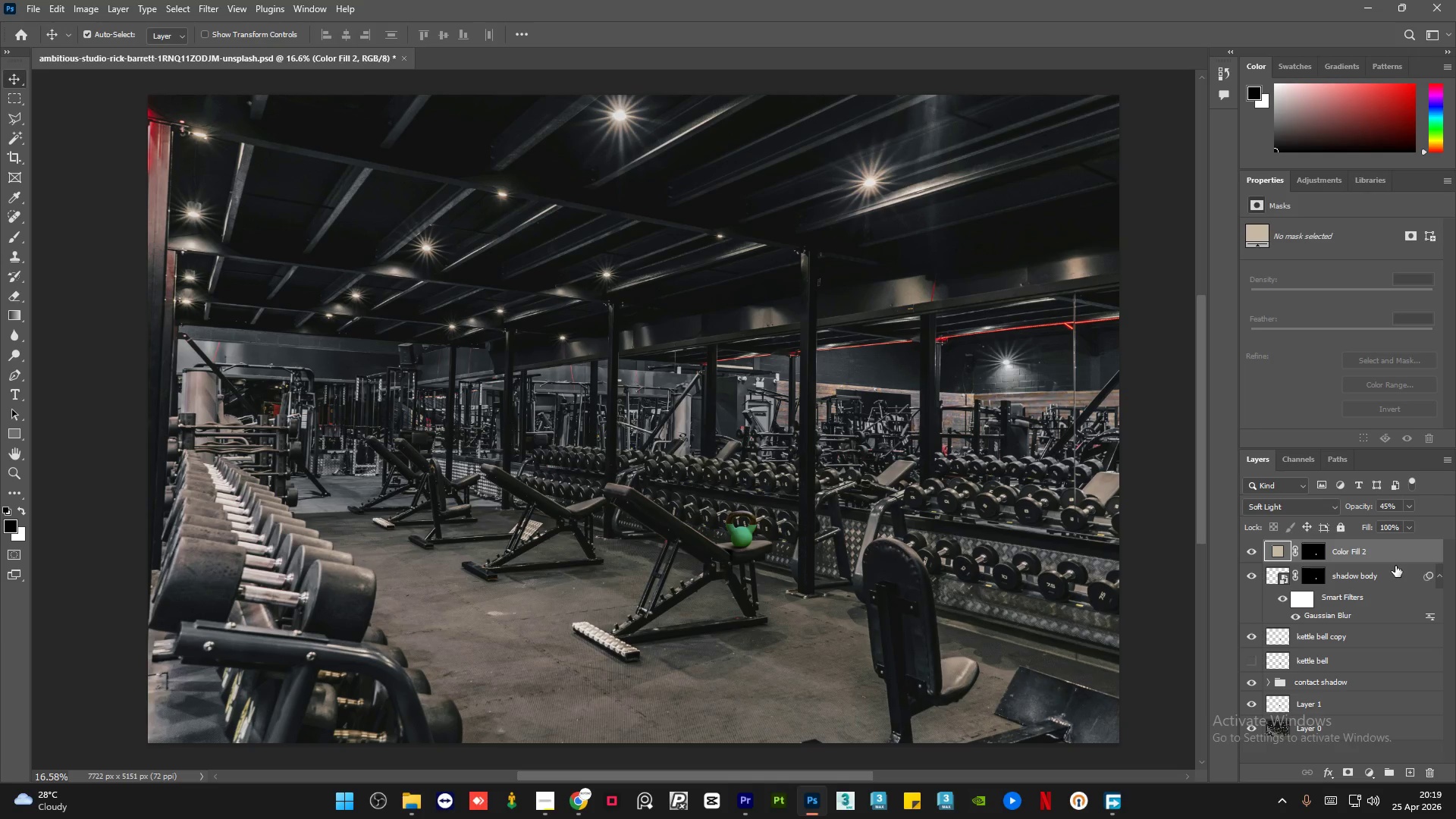 
hold_key(key=ControlLeft, duration=0.75)
left_click([1395, 578])
 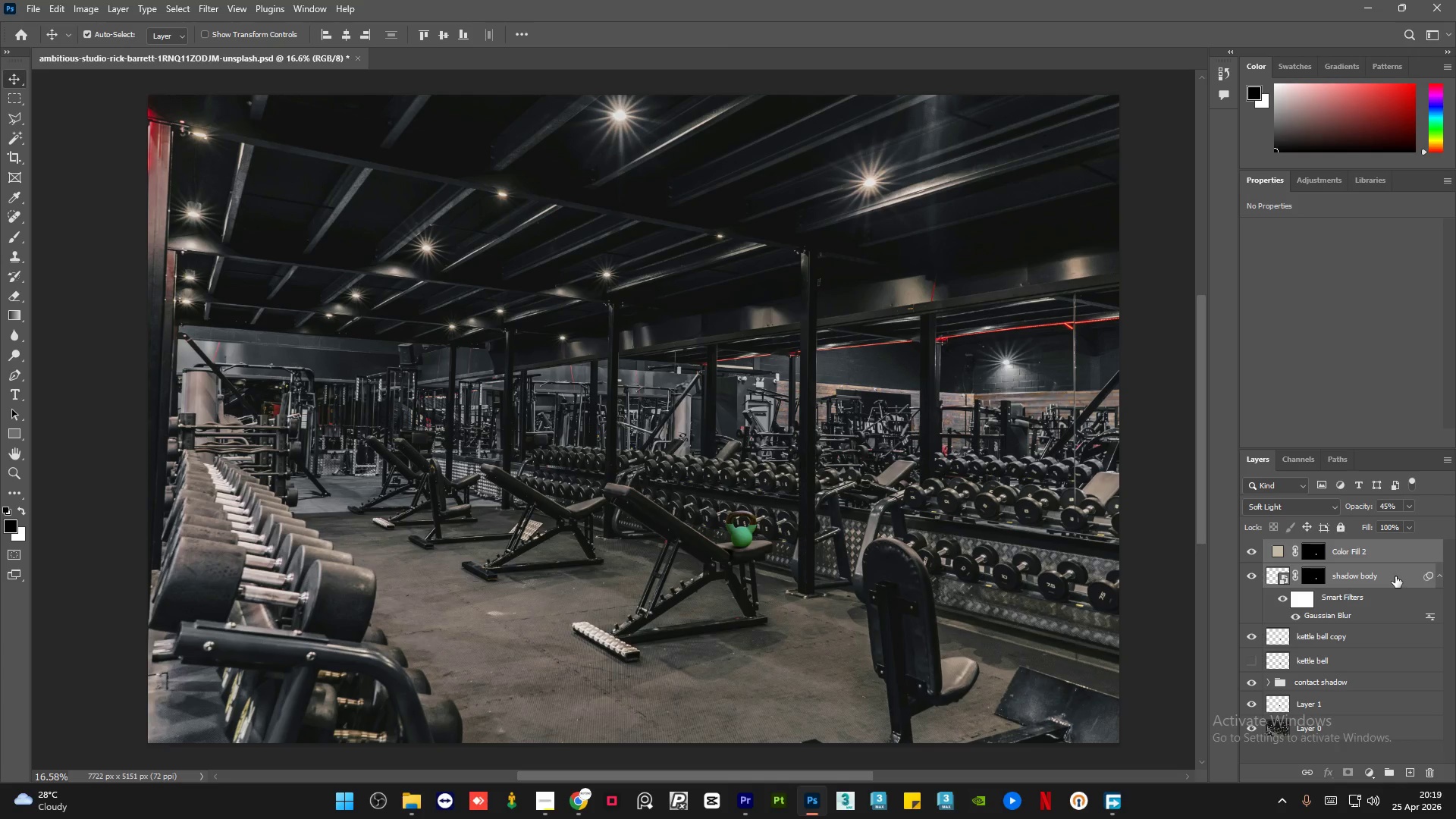 
key(Control+G)
 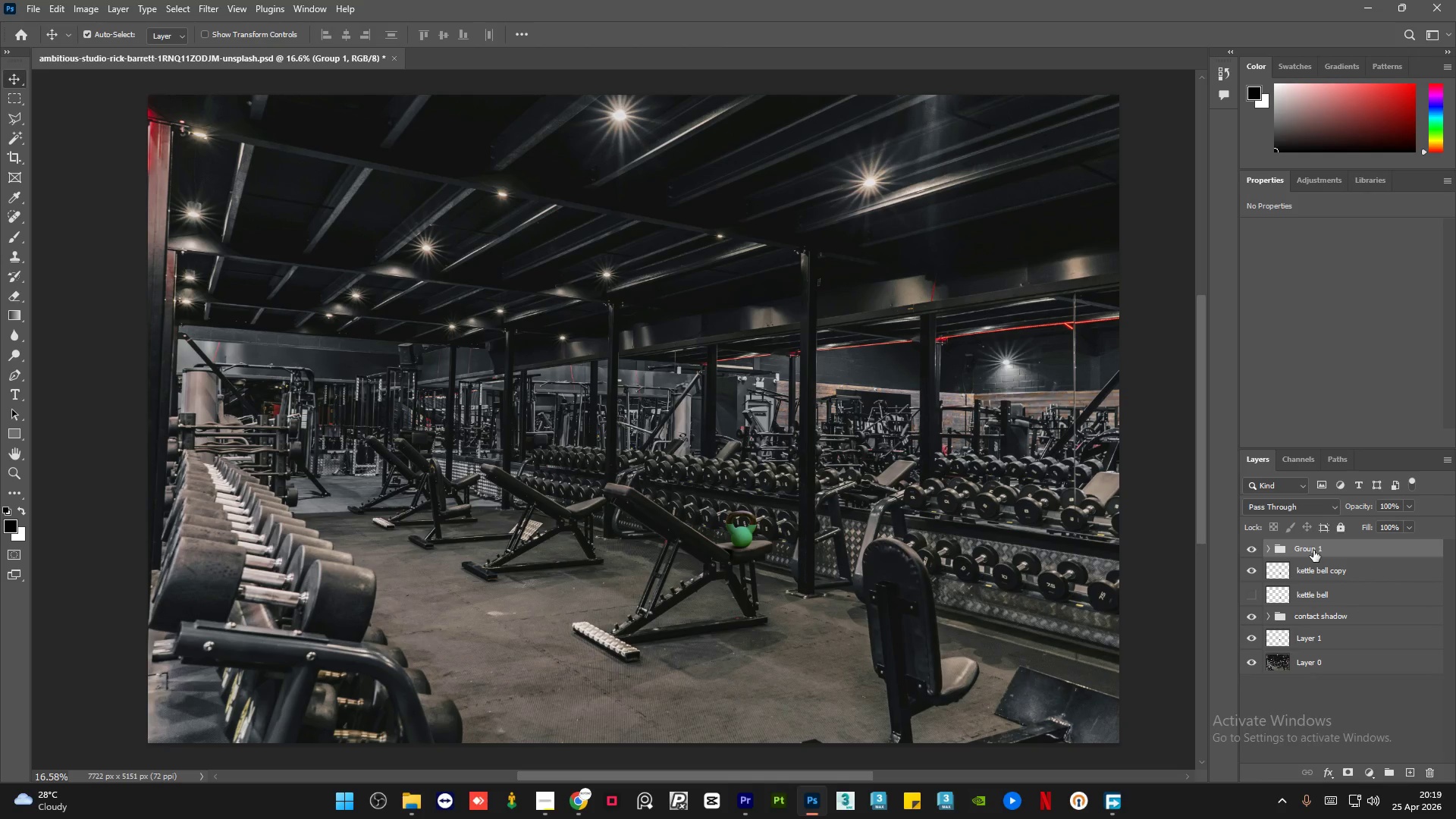 
left_click([1313, 551])
 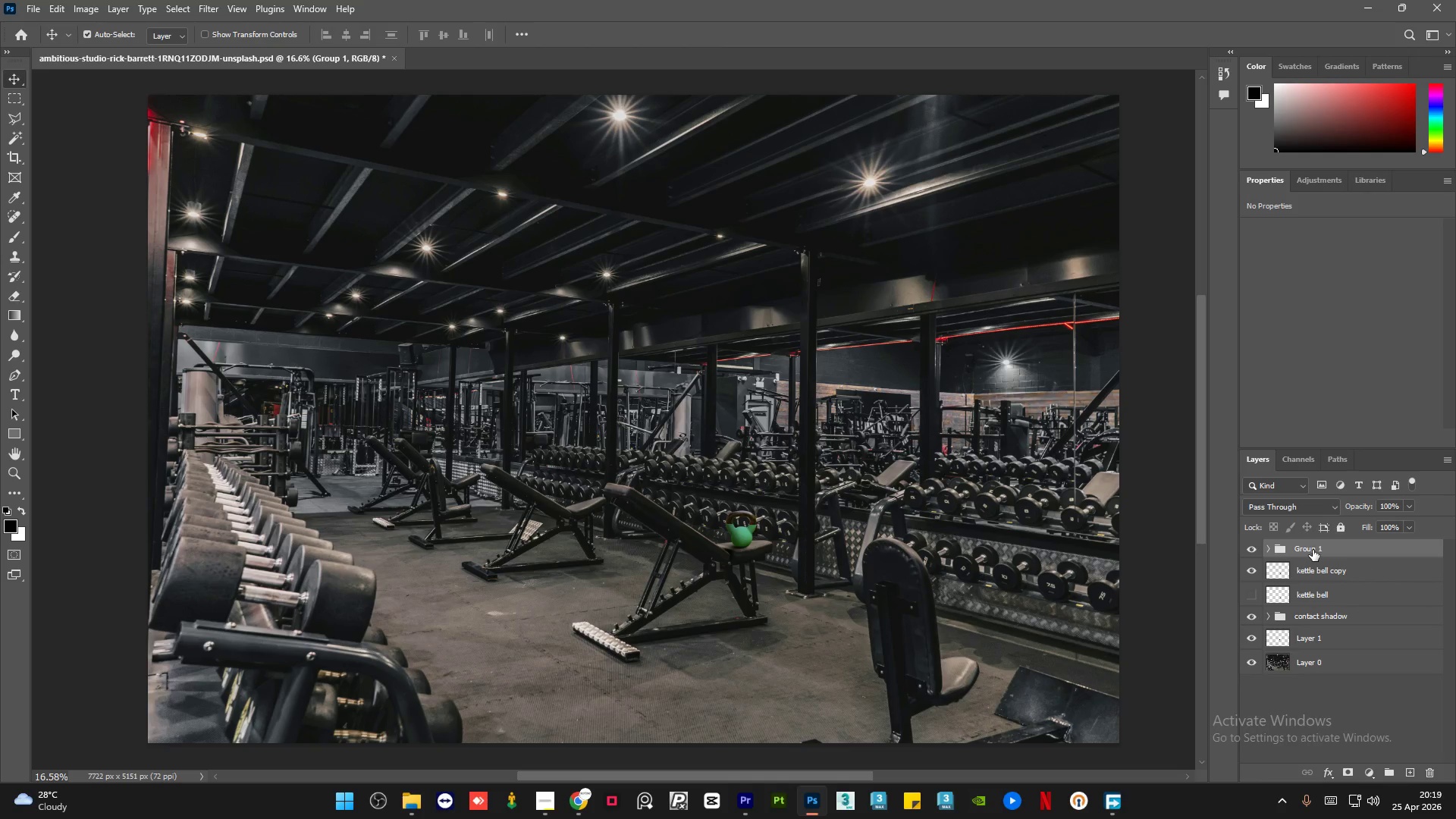 
left_click([1313, 550])
 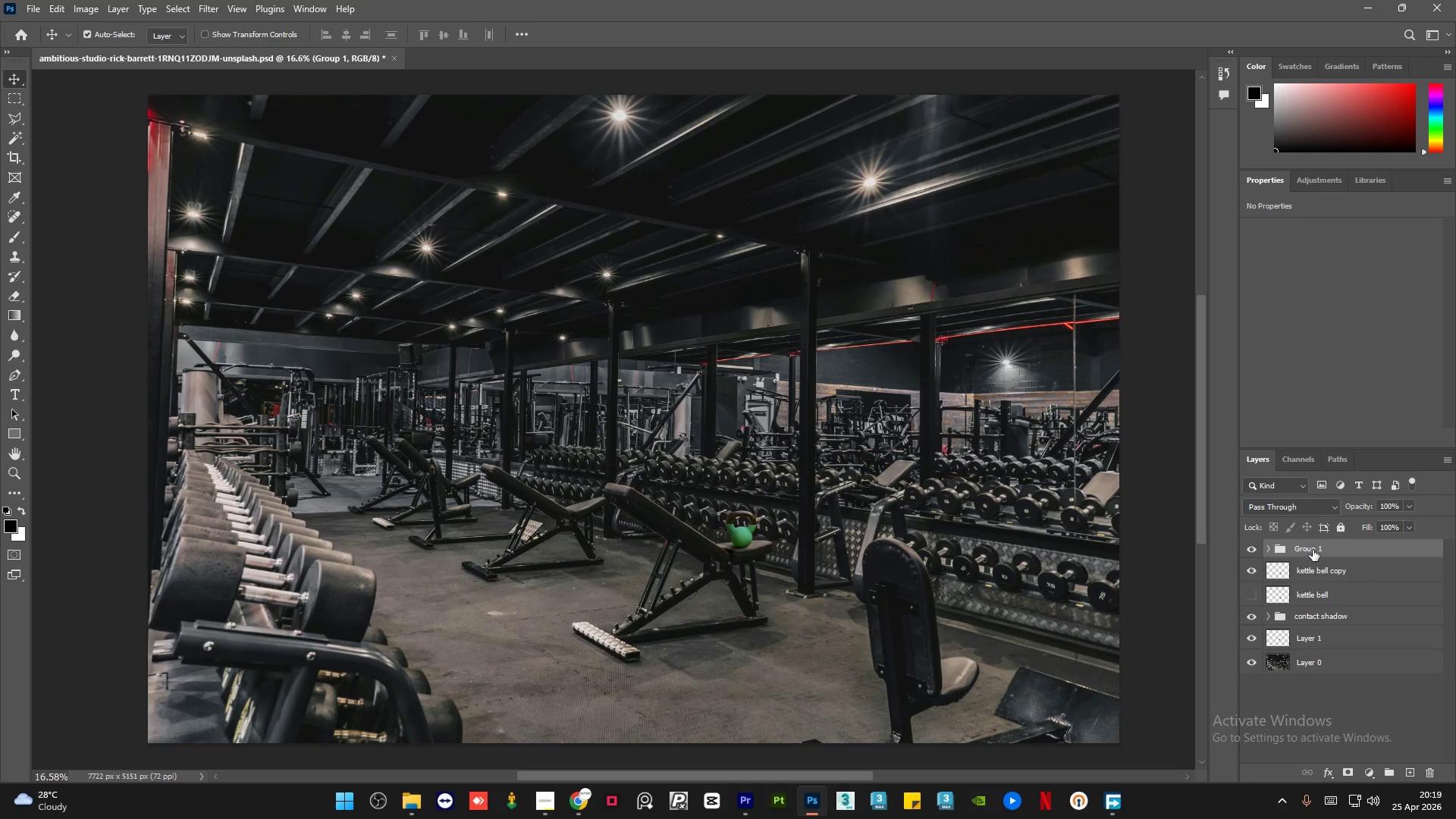 
double_click([1313, 550])
 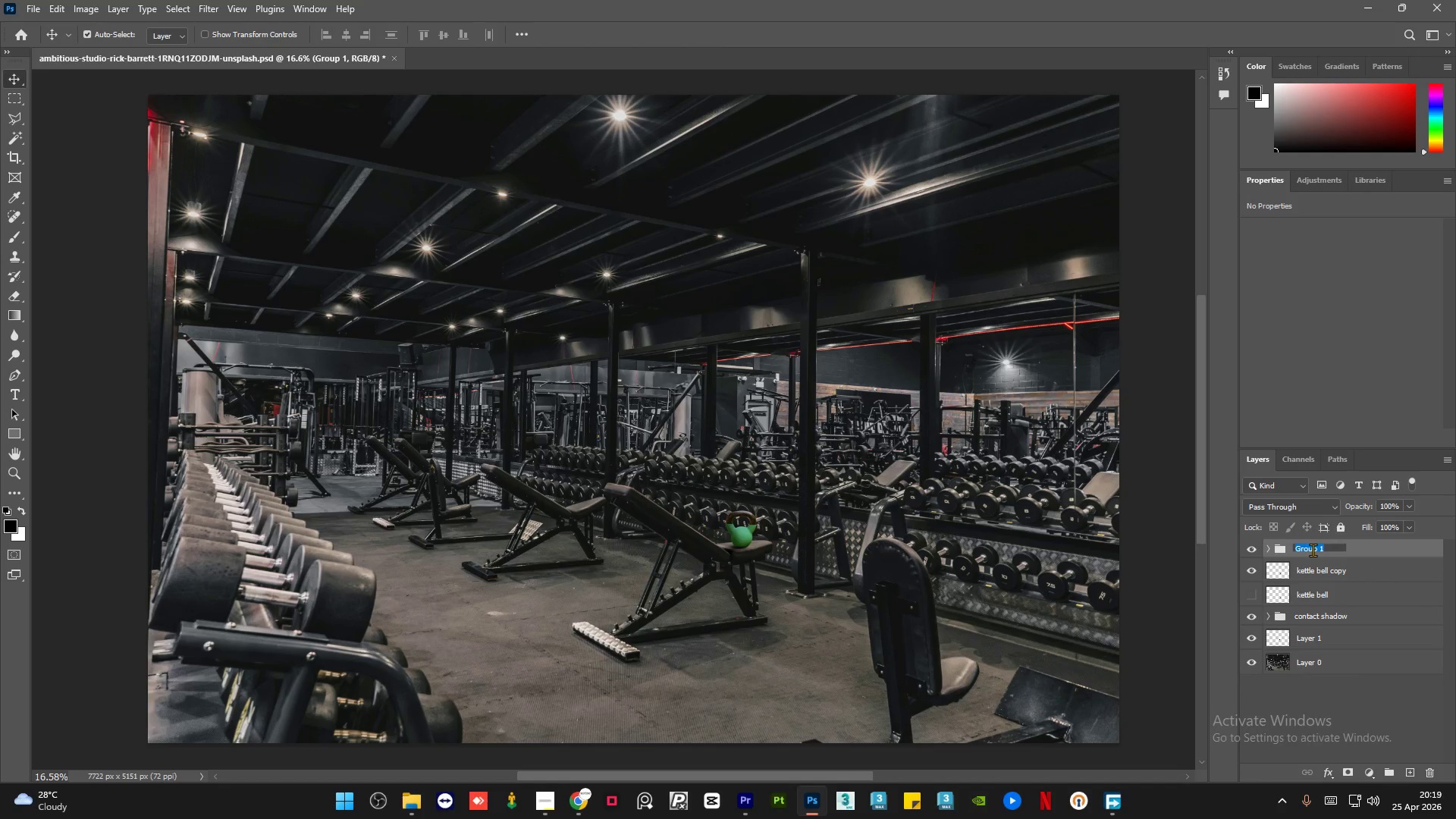 
wait(6.44)
 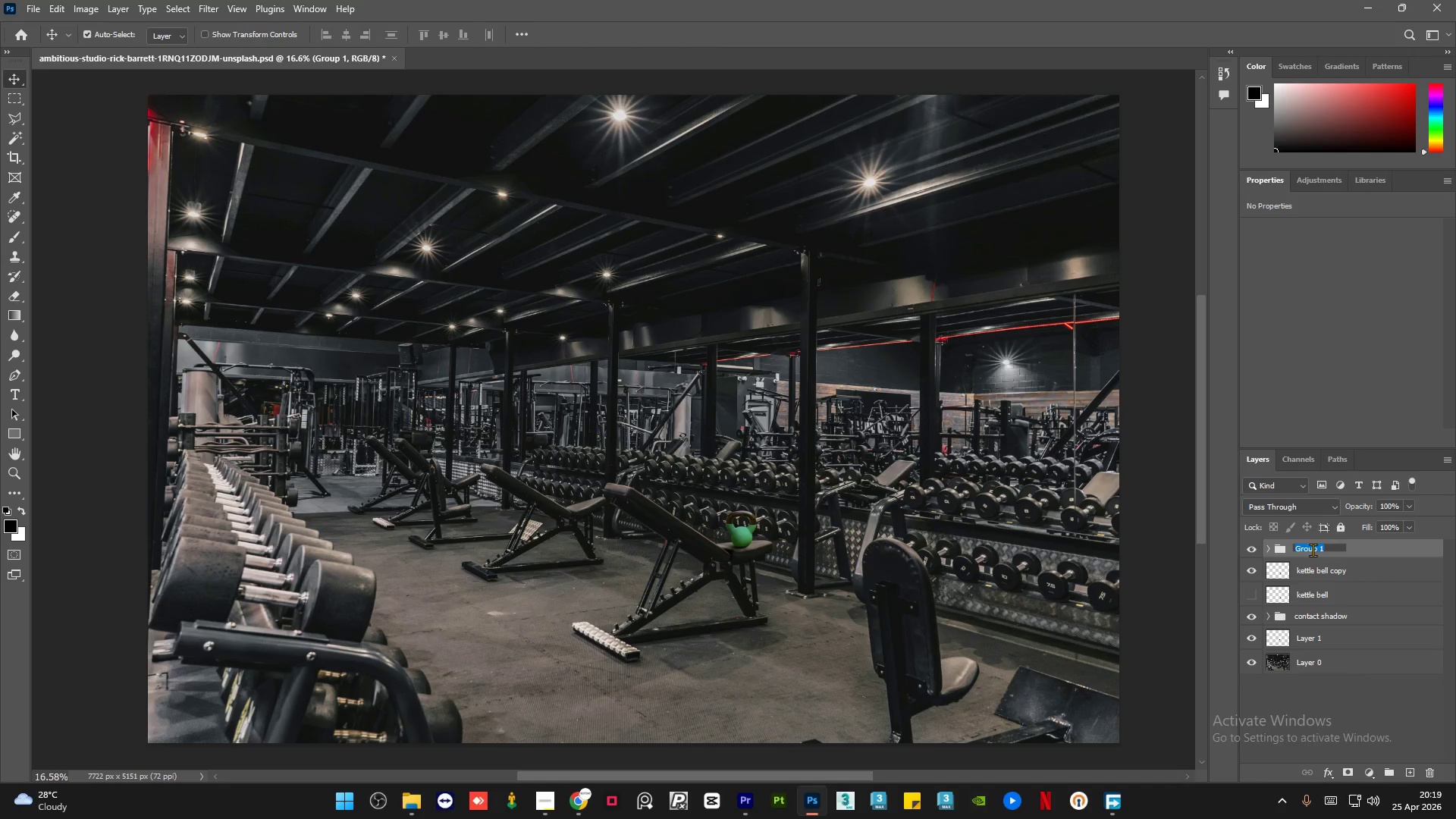 
type(col)
key(Backspace)
key(Backspace)
key(Backspace)
key(Backspace)
key(Backspace)
key(Backspace)
 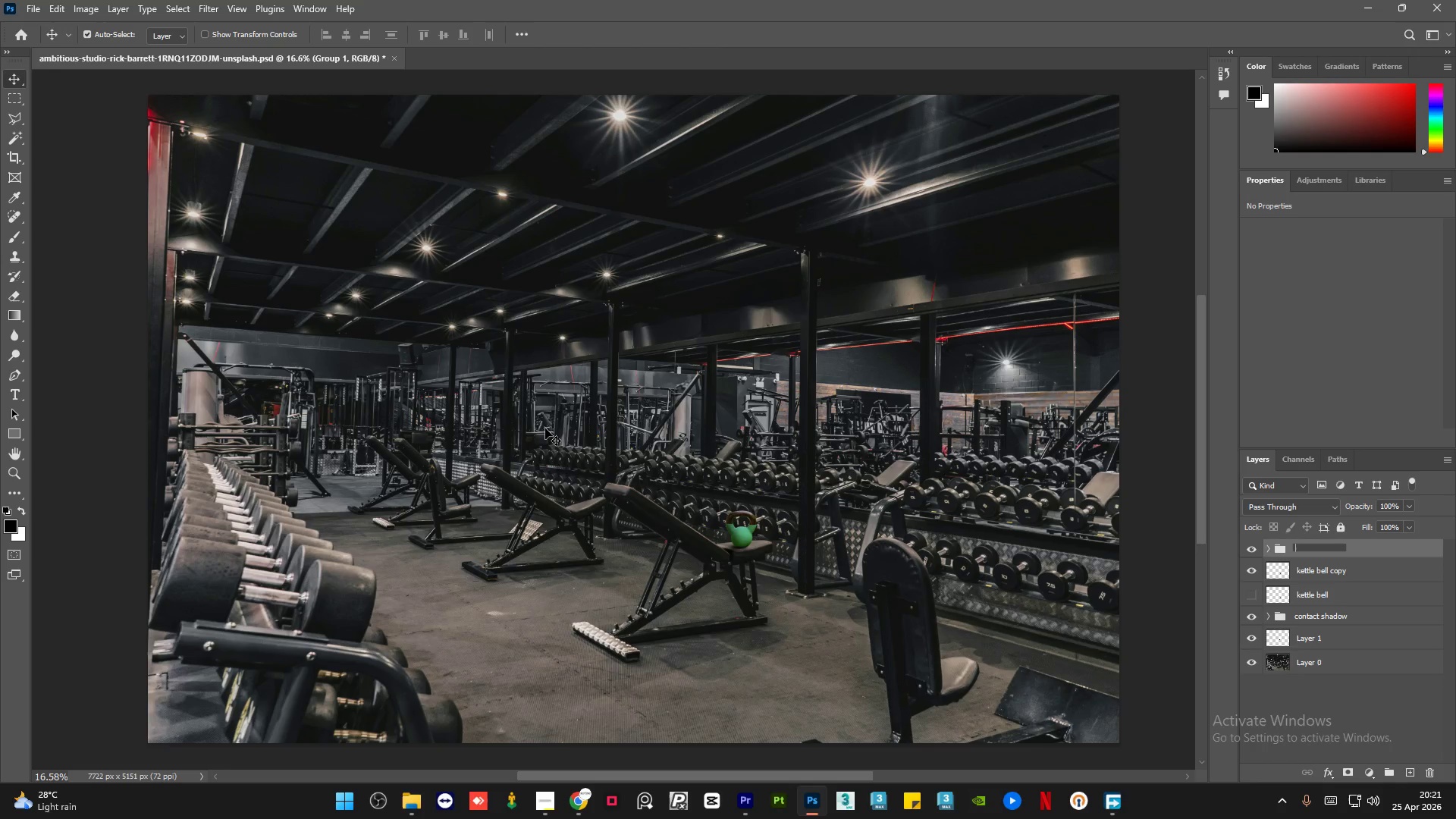 
wait(127.17)
 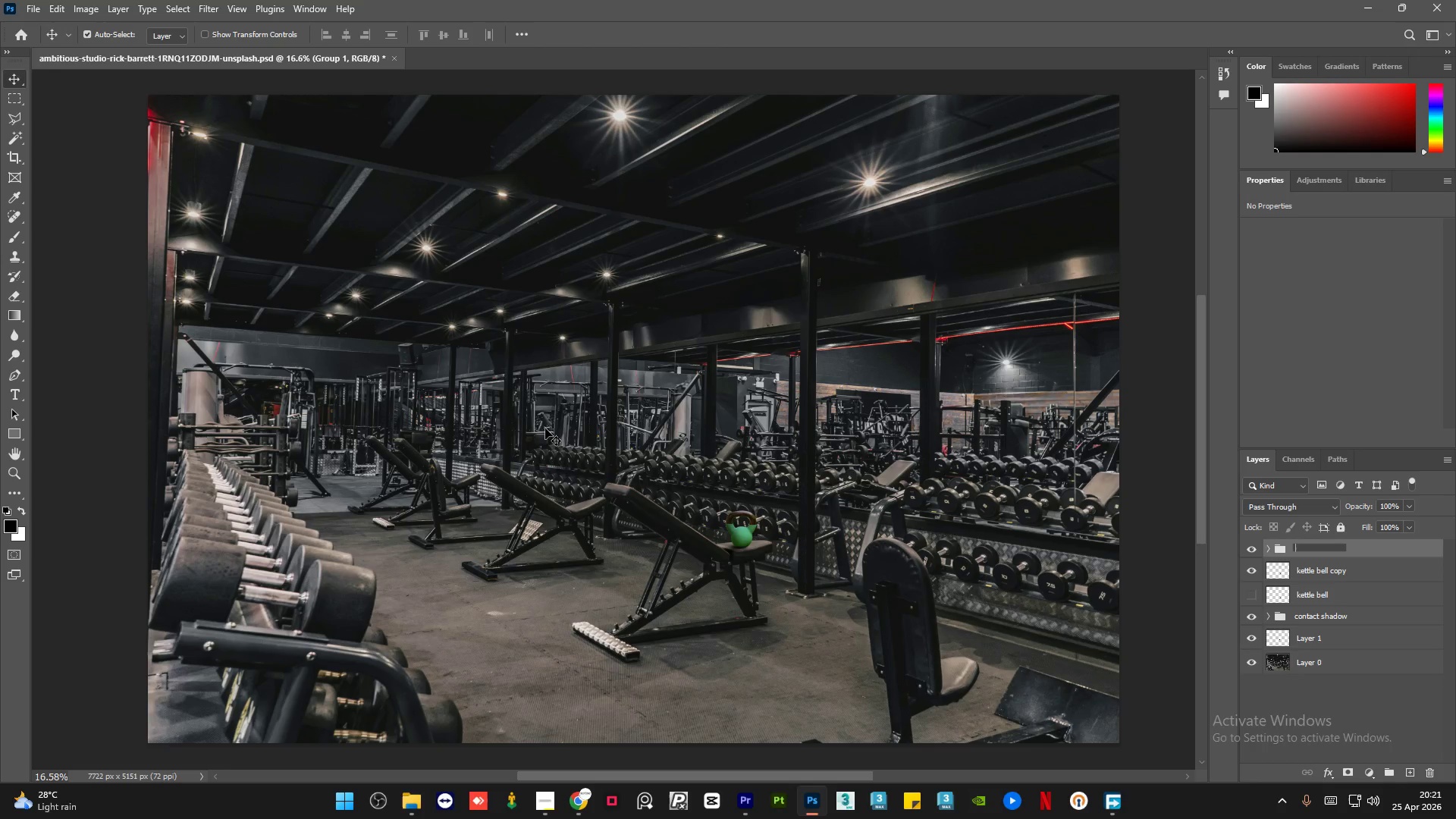 
scroll: coordinate [535, 361], scroll_direction: up, amount: 2.0
 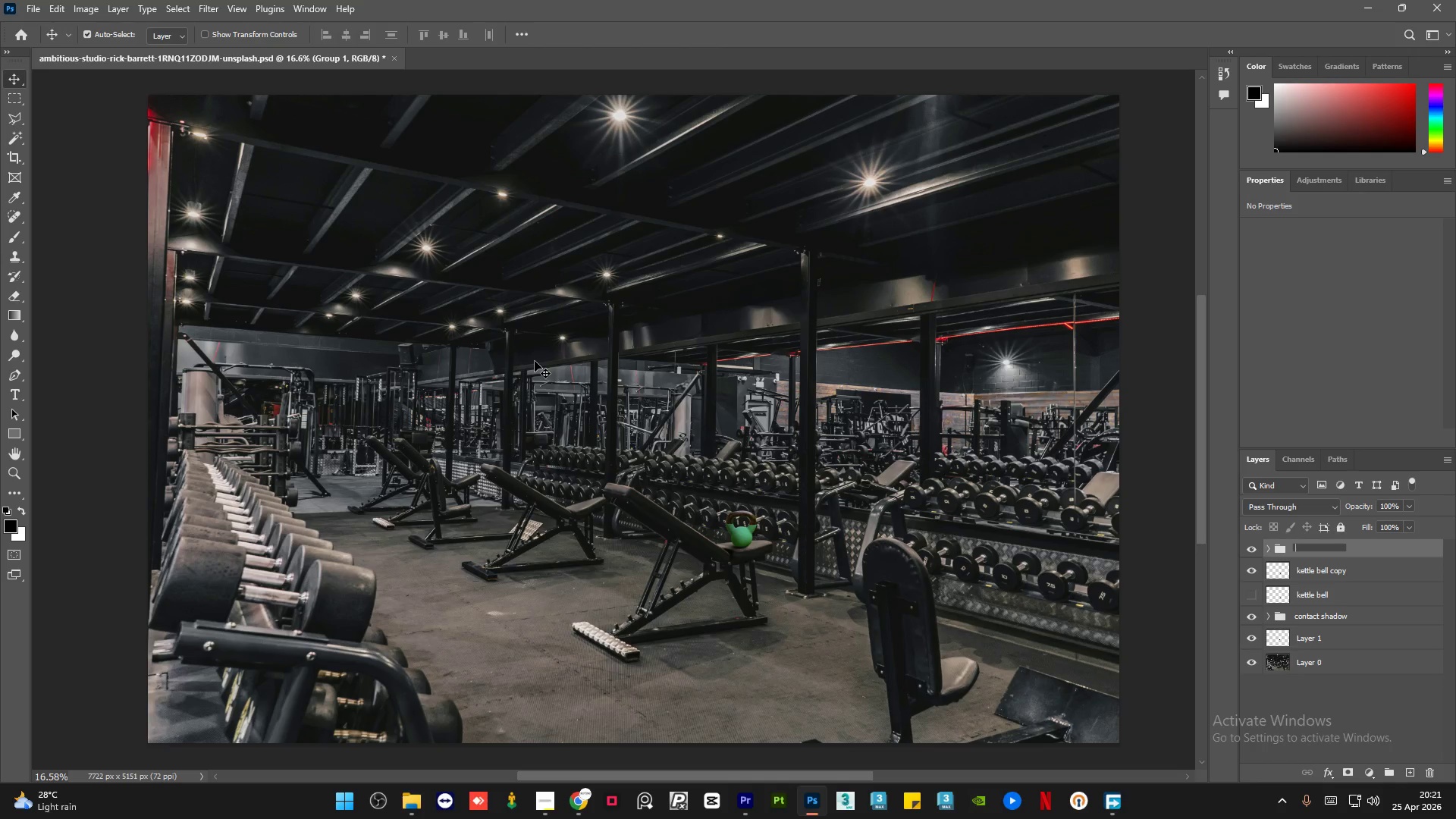 
scroll: coordinate [535, 361], scroll_direction: down, amount: 1.0
 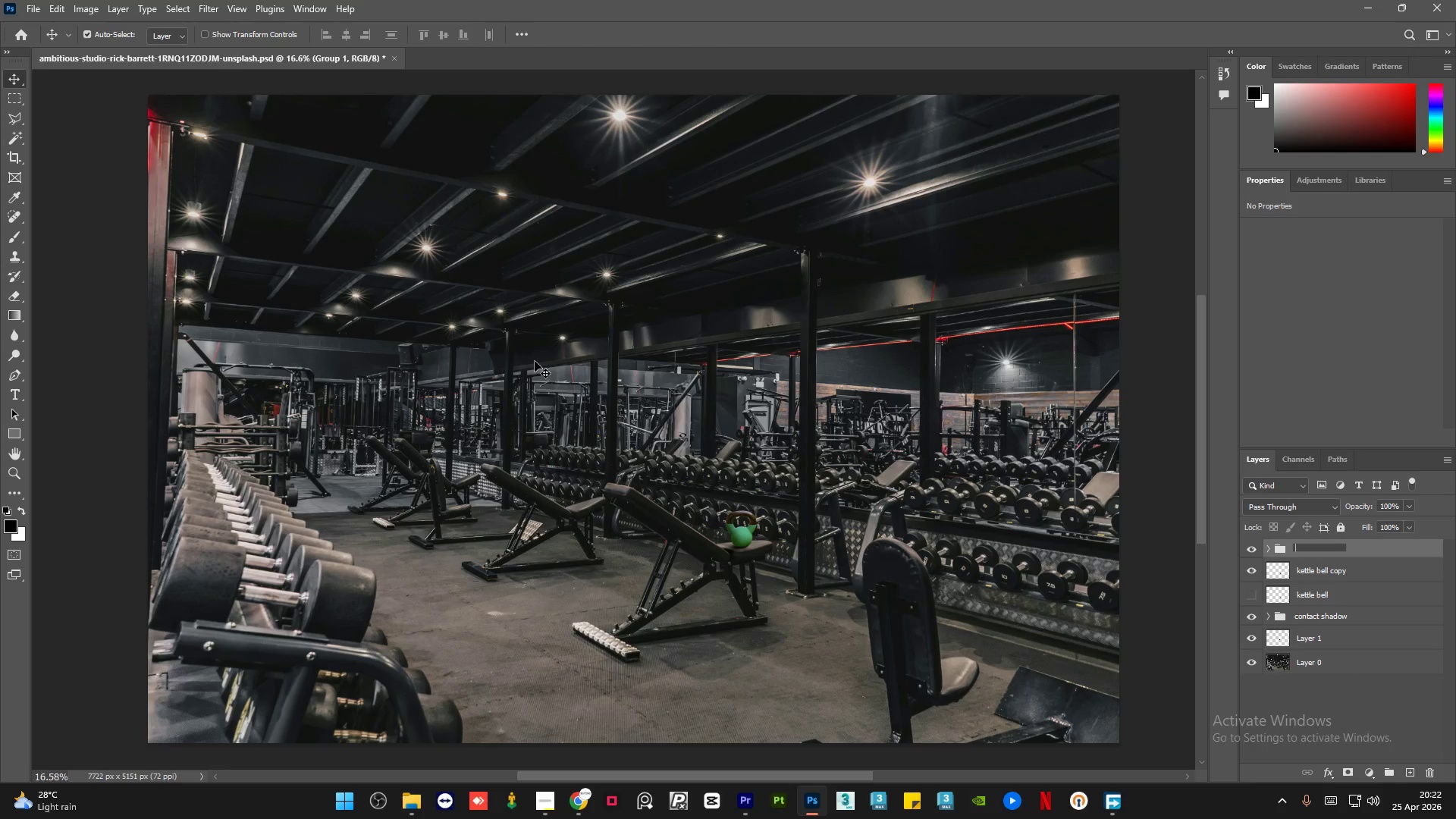 
wait(34.85)
 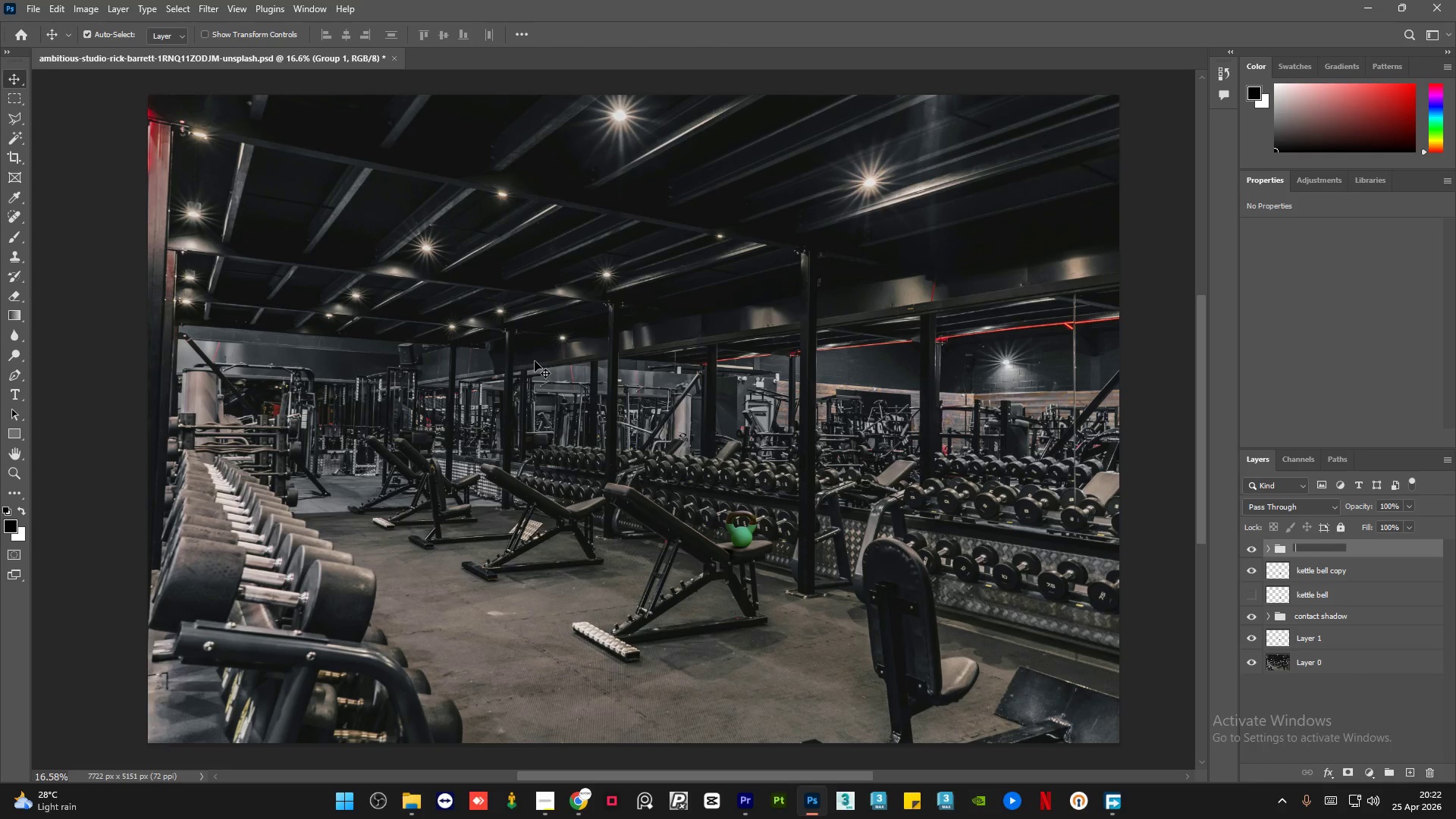 
left_click([1296, 723])
 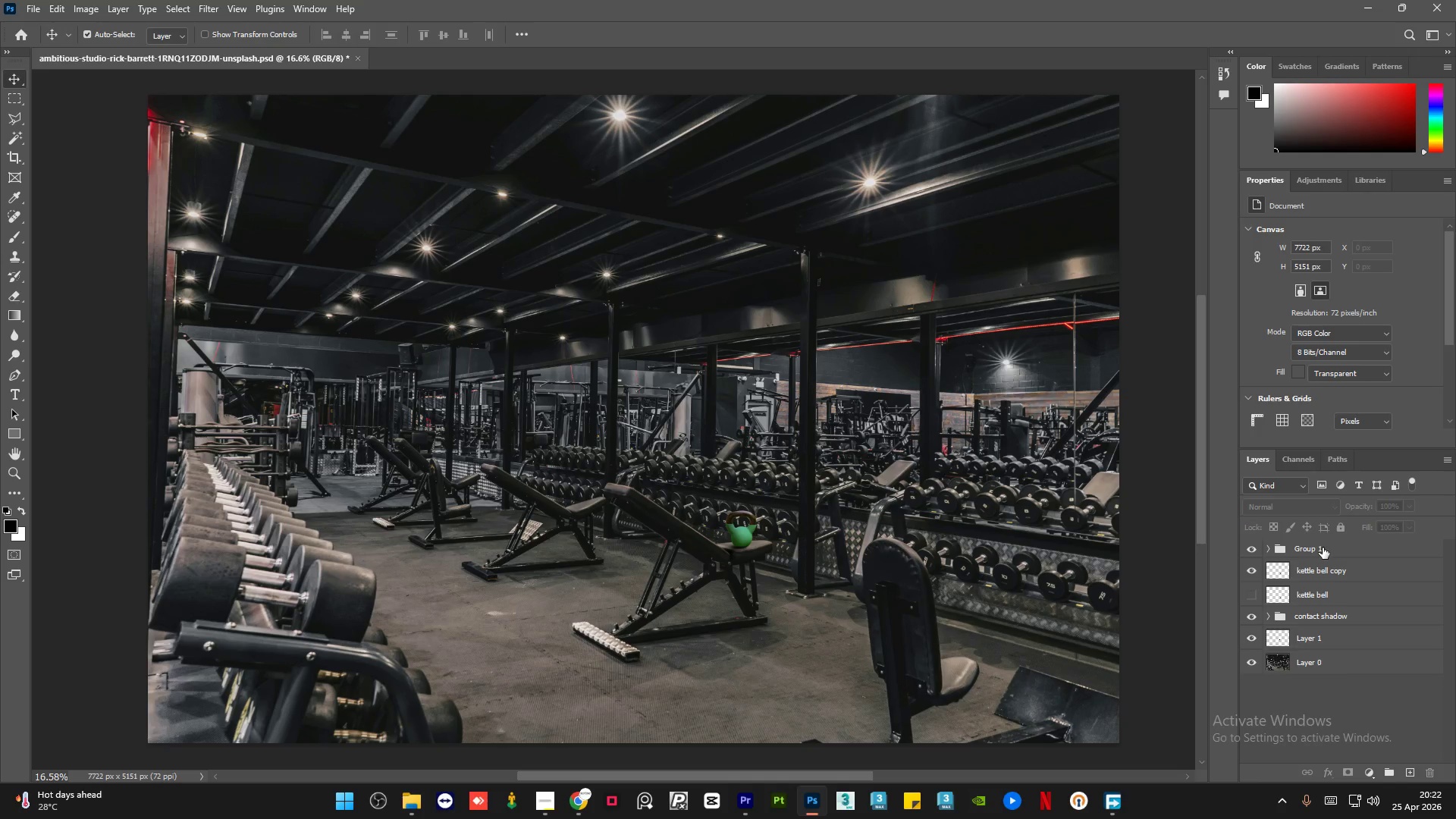 
left_click([1322, 548])
 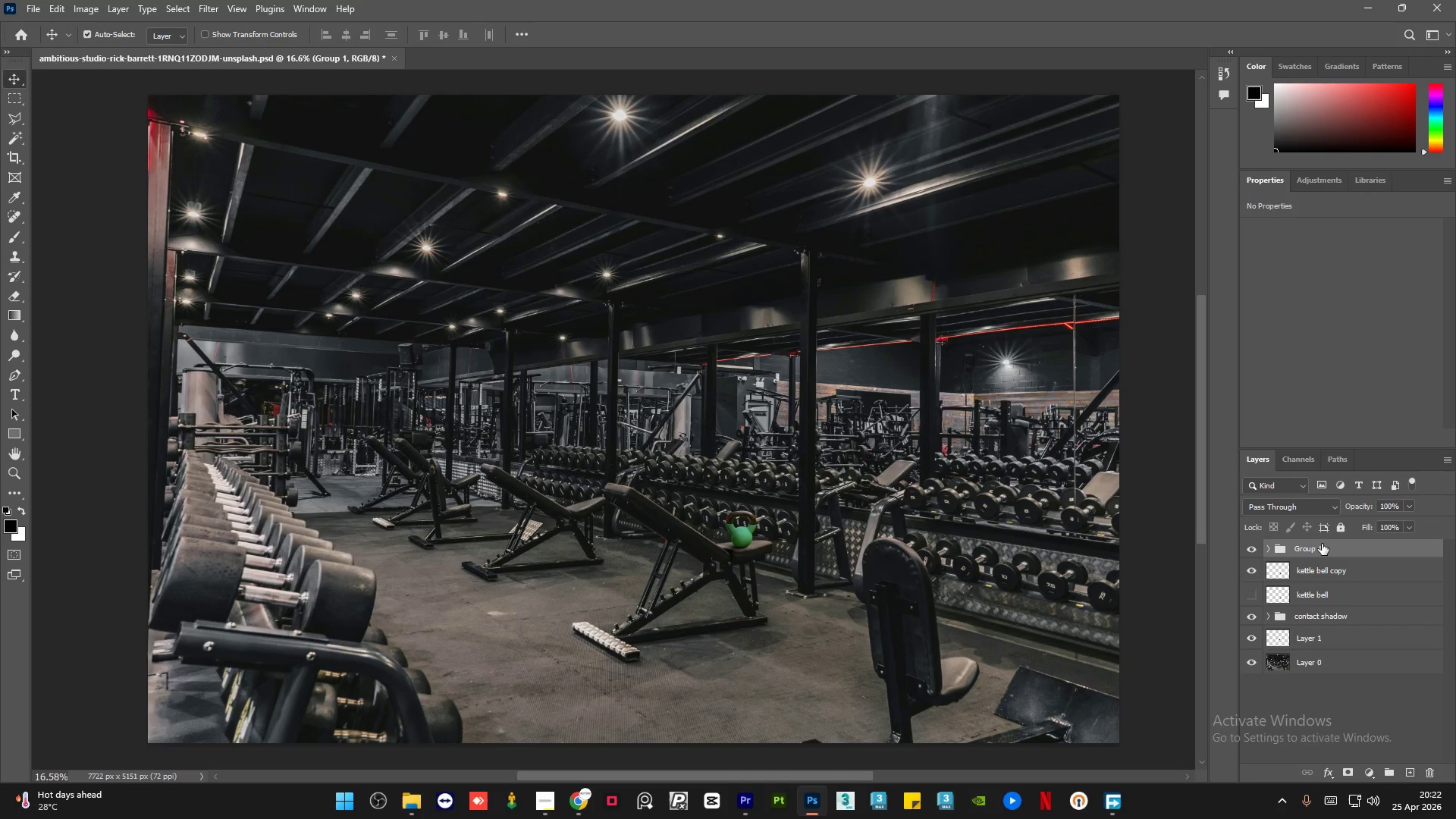 
wait(21.61)
 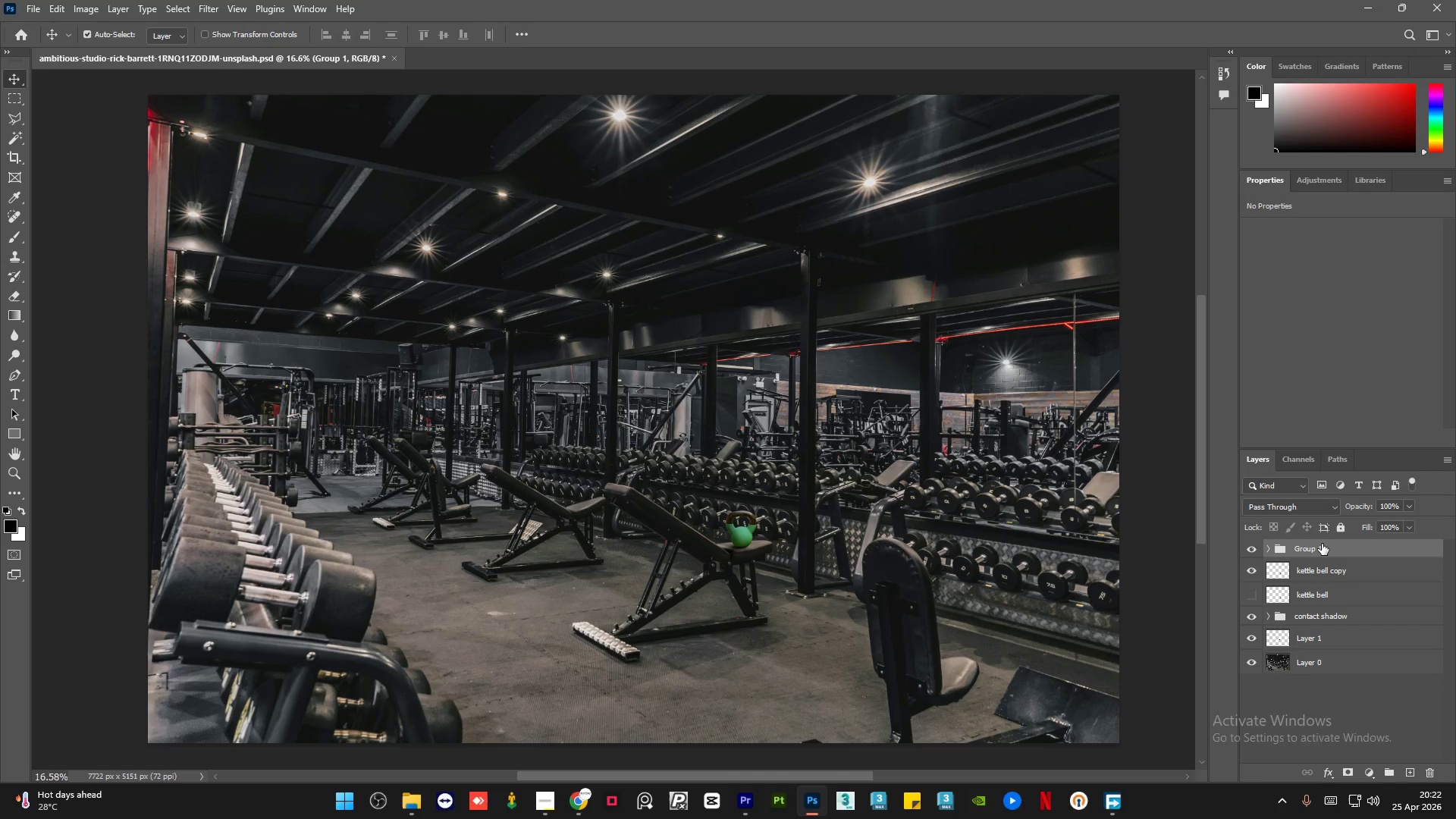 
scroll: coordinate [1130, 482], scroll_direction: down, amount: 1.0
 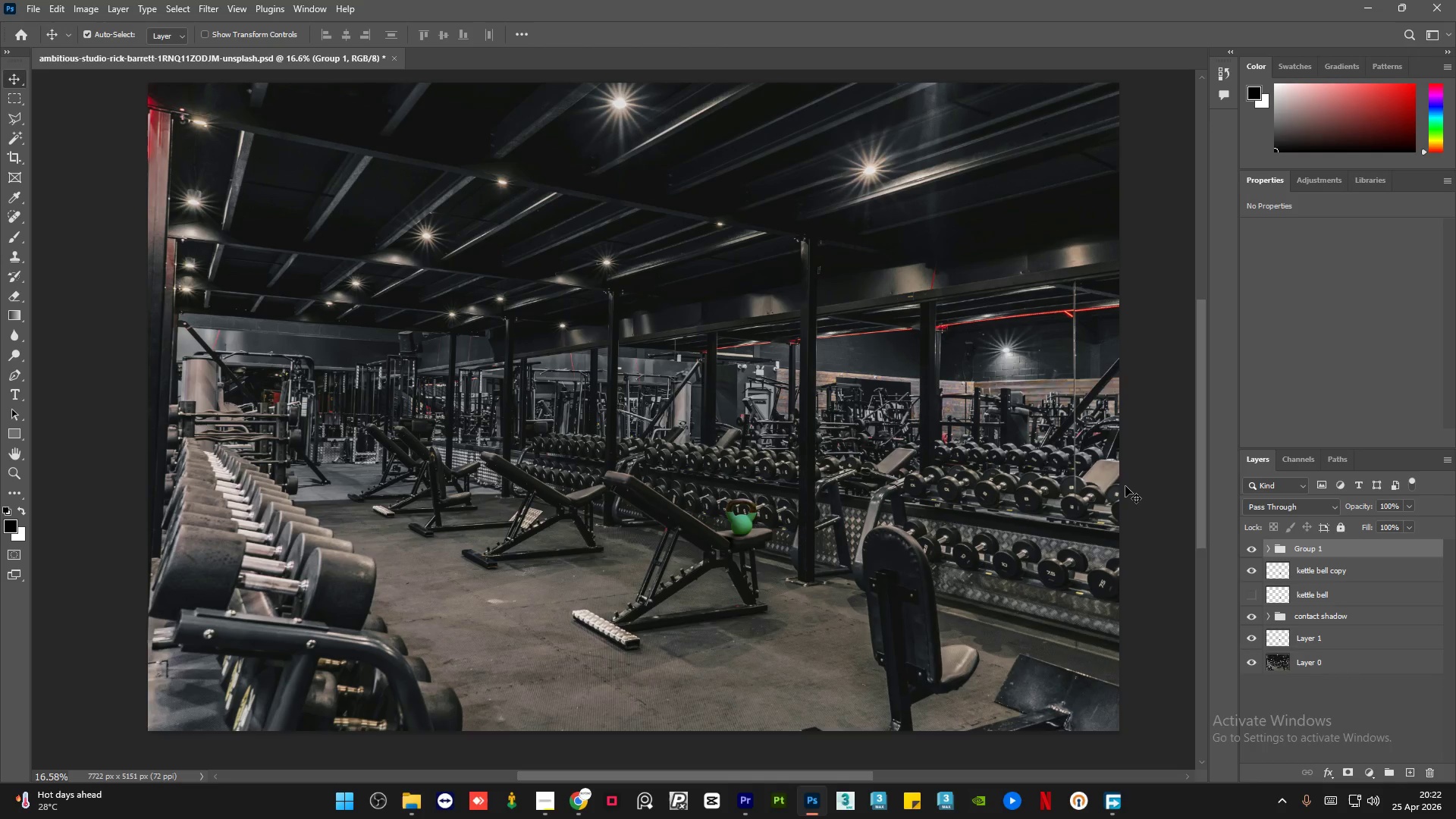 
left_click([1142, 462])
 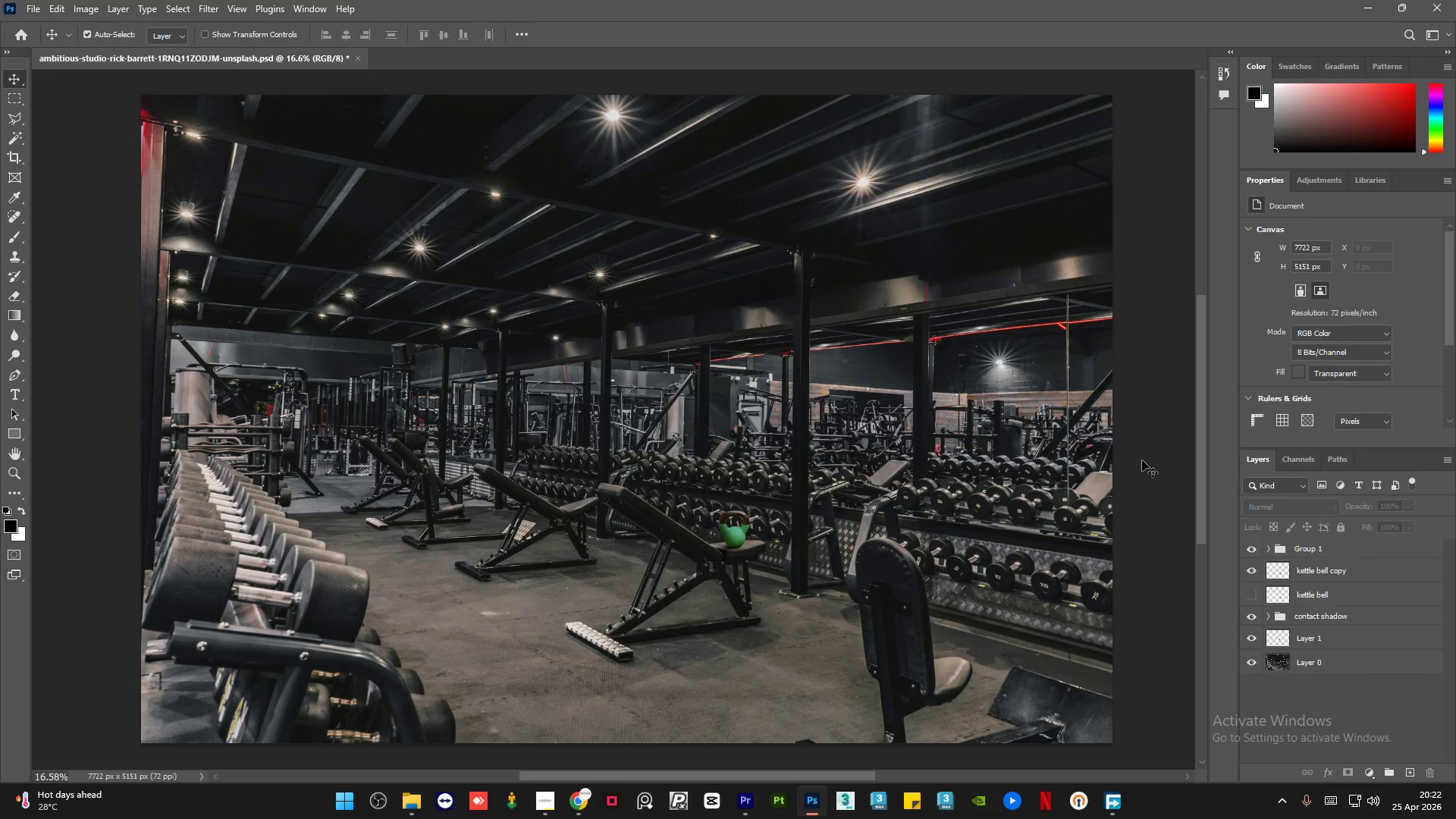 
key(Control+S)
 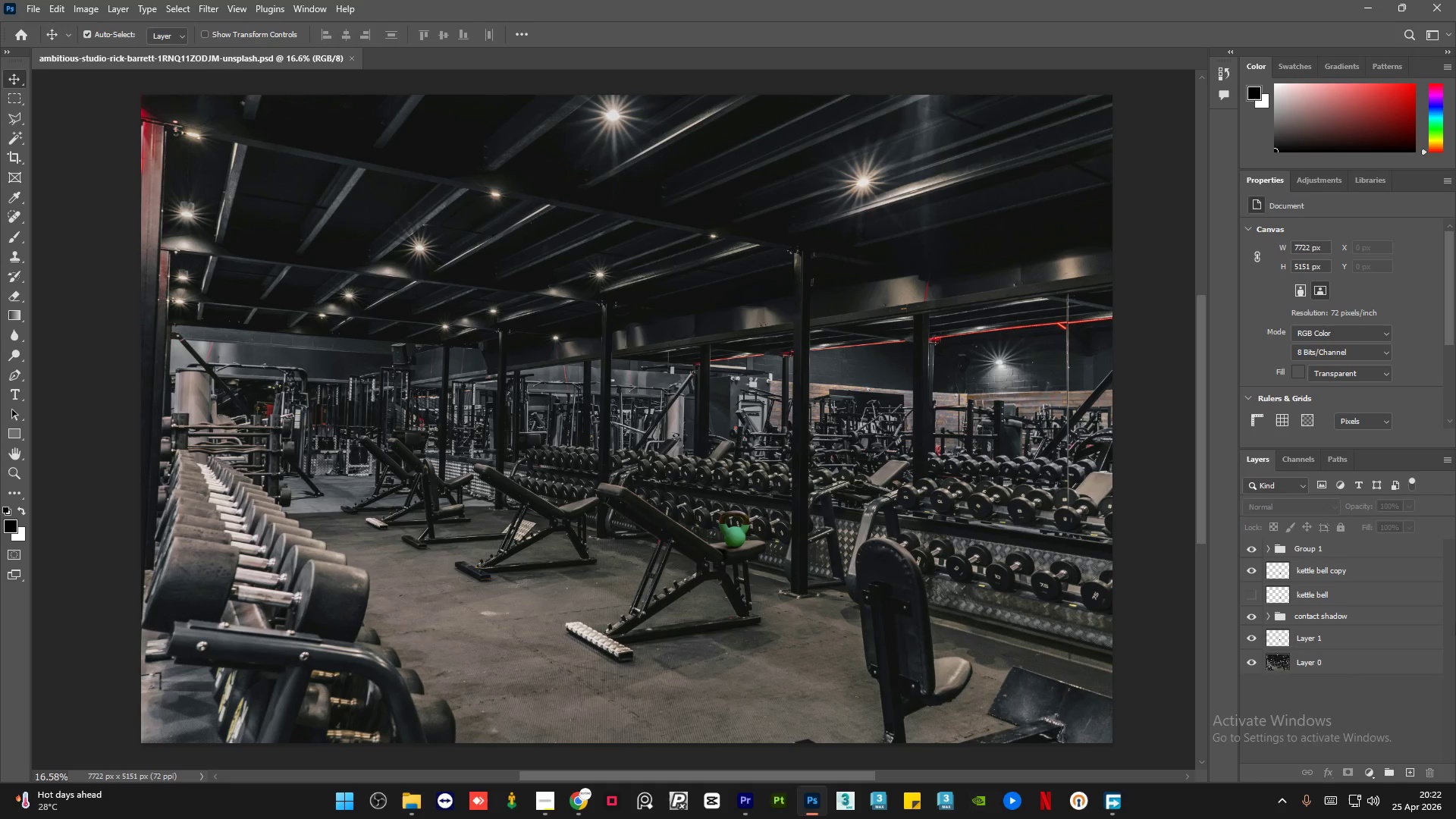 
scroll: coordinate [1125, 486], scroll_direction: up, amount: 1.0
 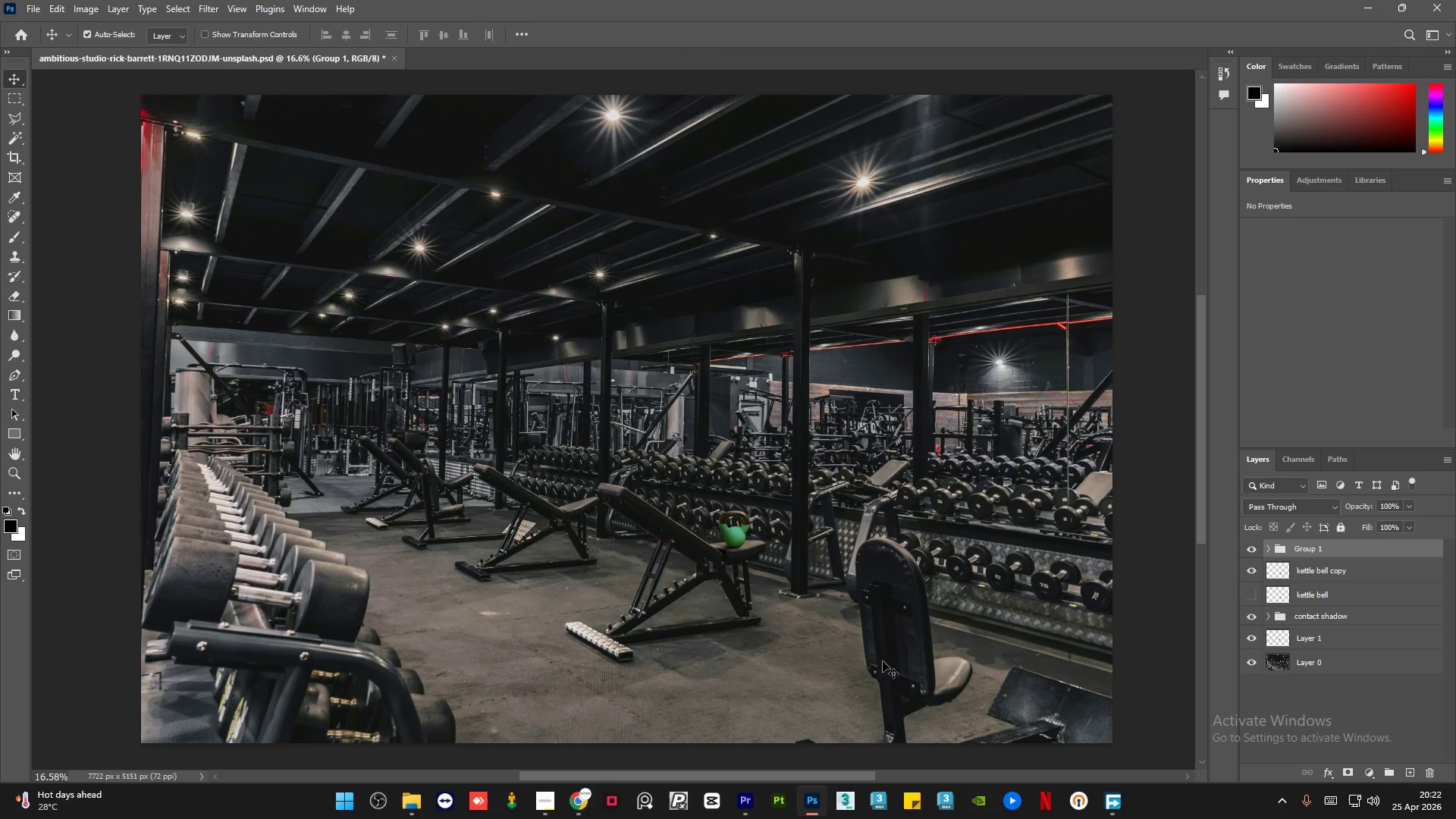 
left_click([1407, 571])
 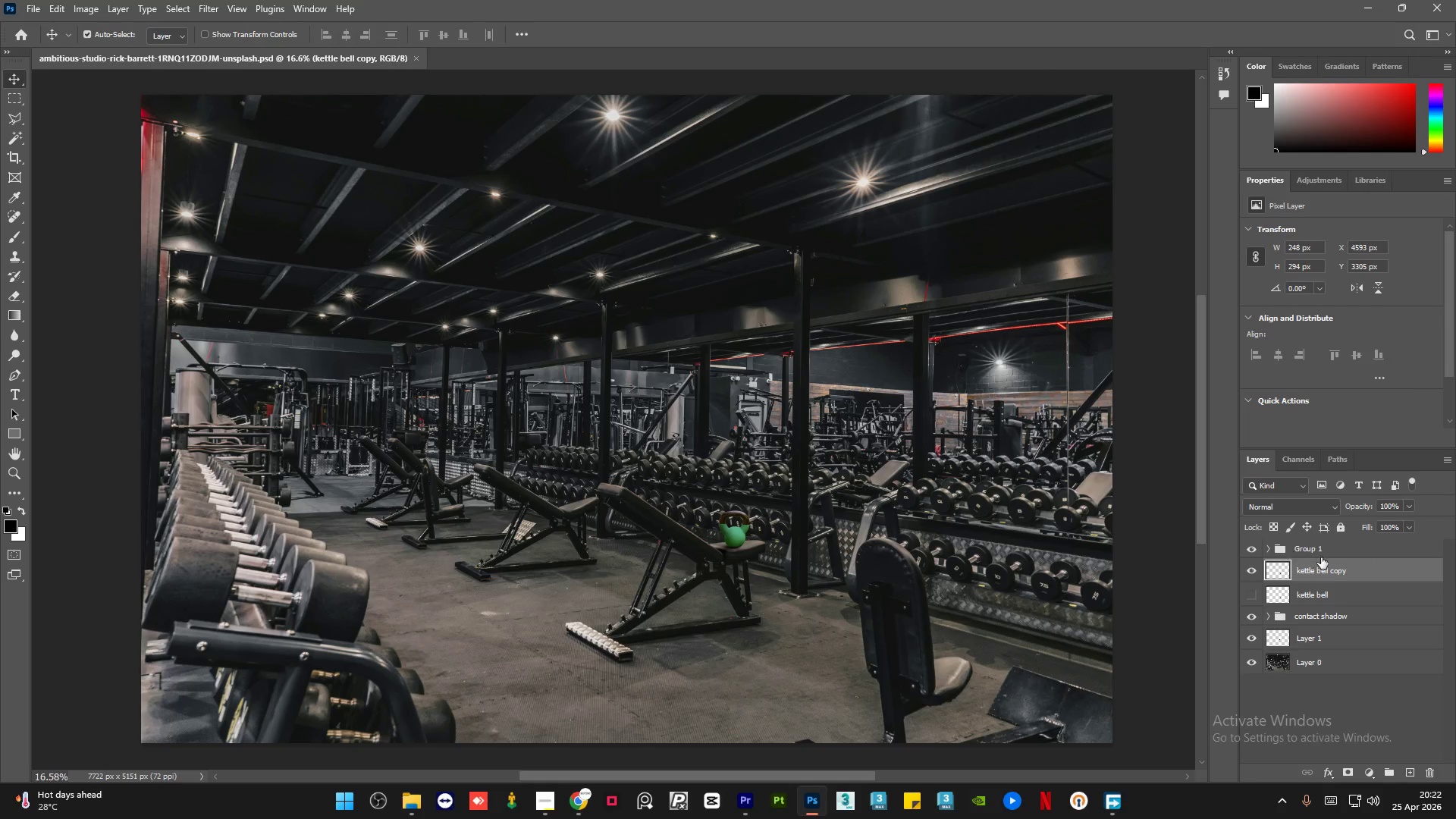 
left_click([1328, 552])
 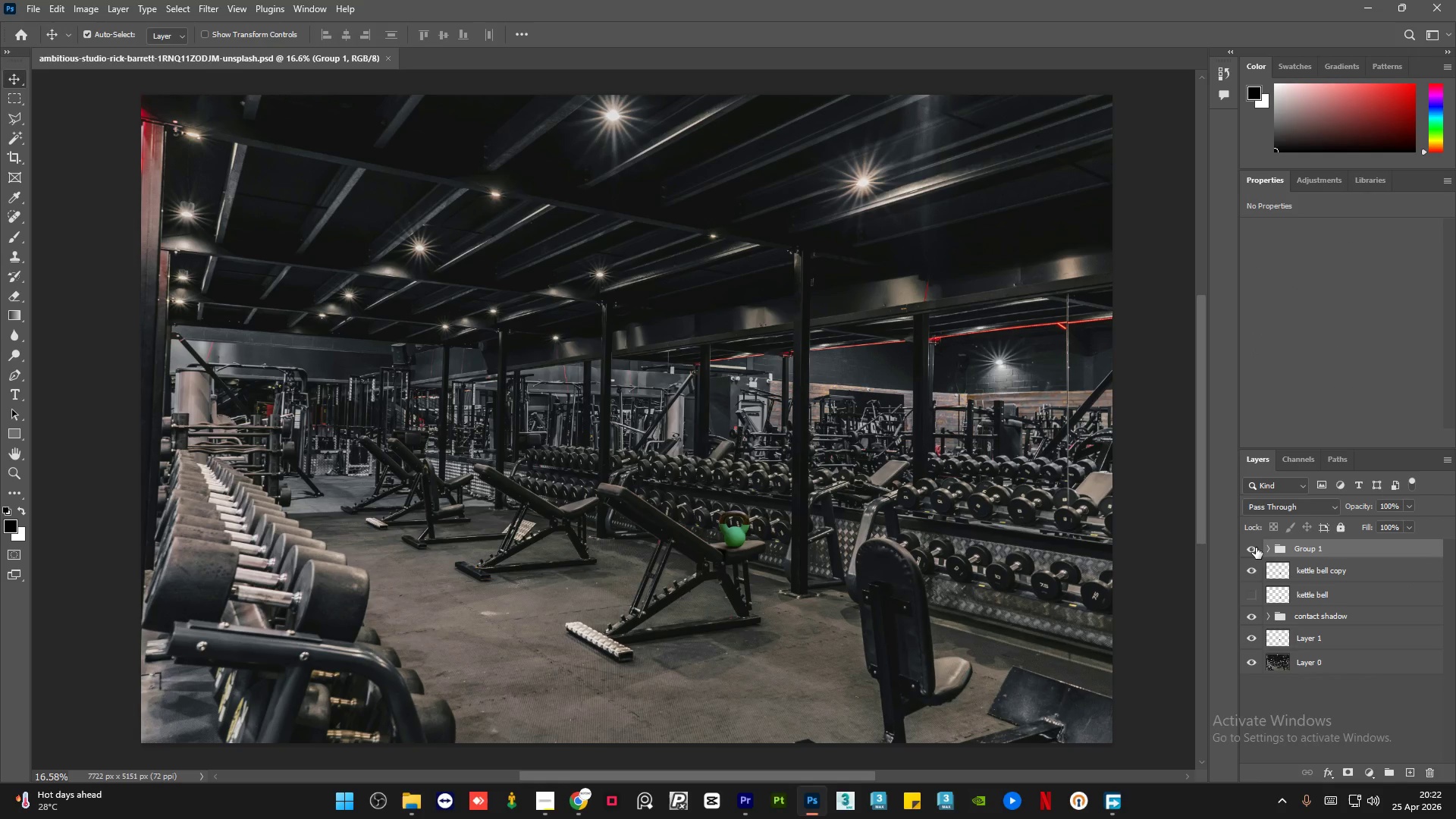 
left_click([1256, 548])
 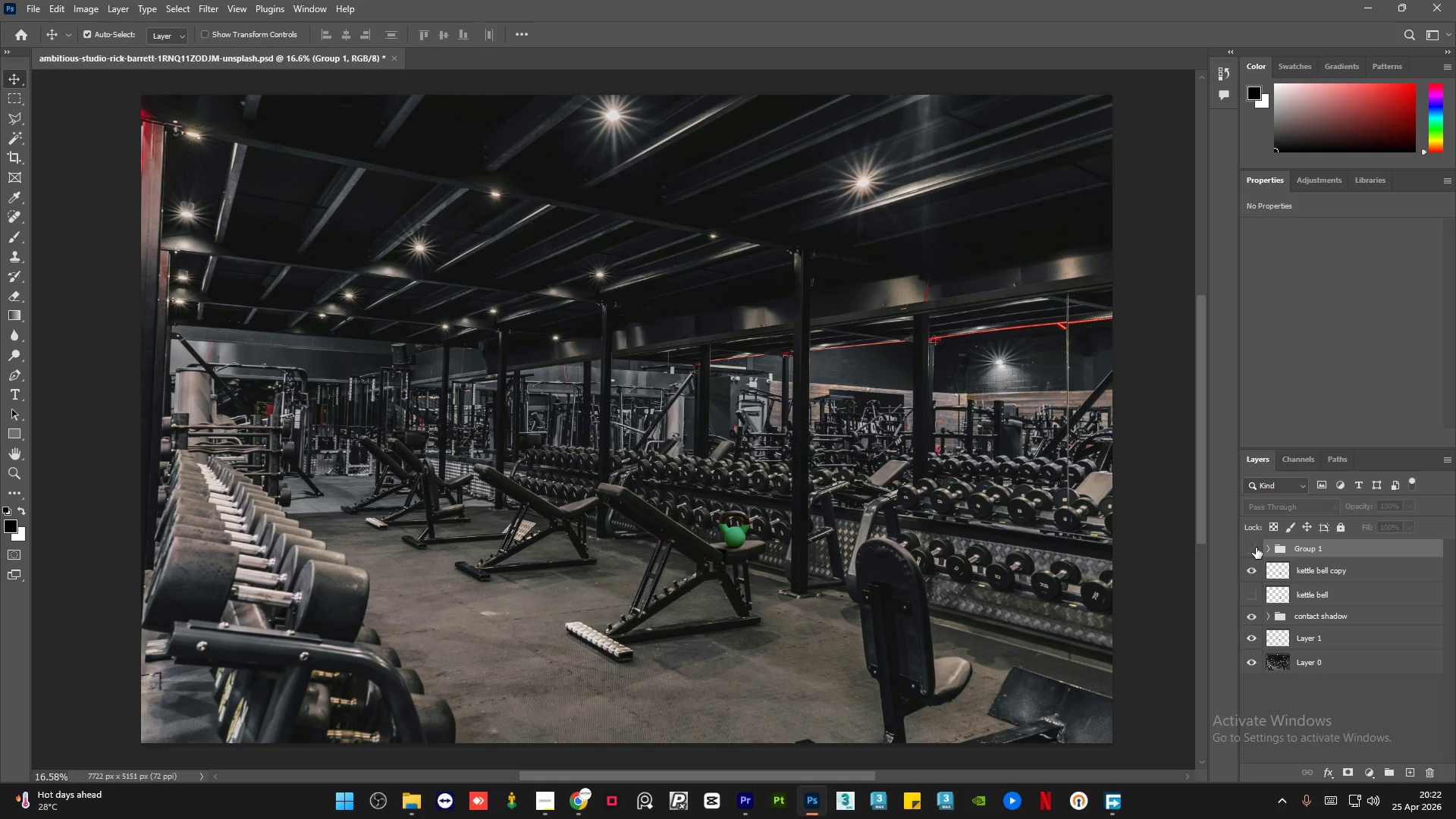 
left_click([1256, 548])
 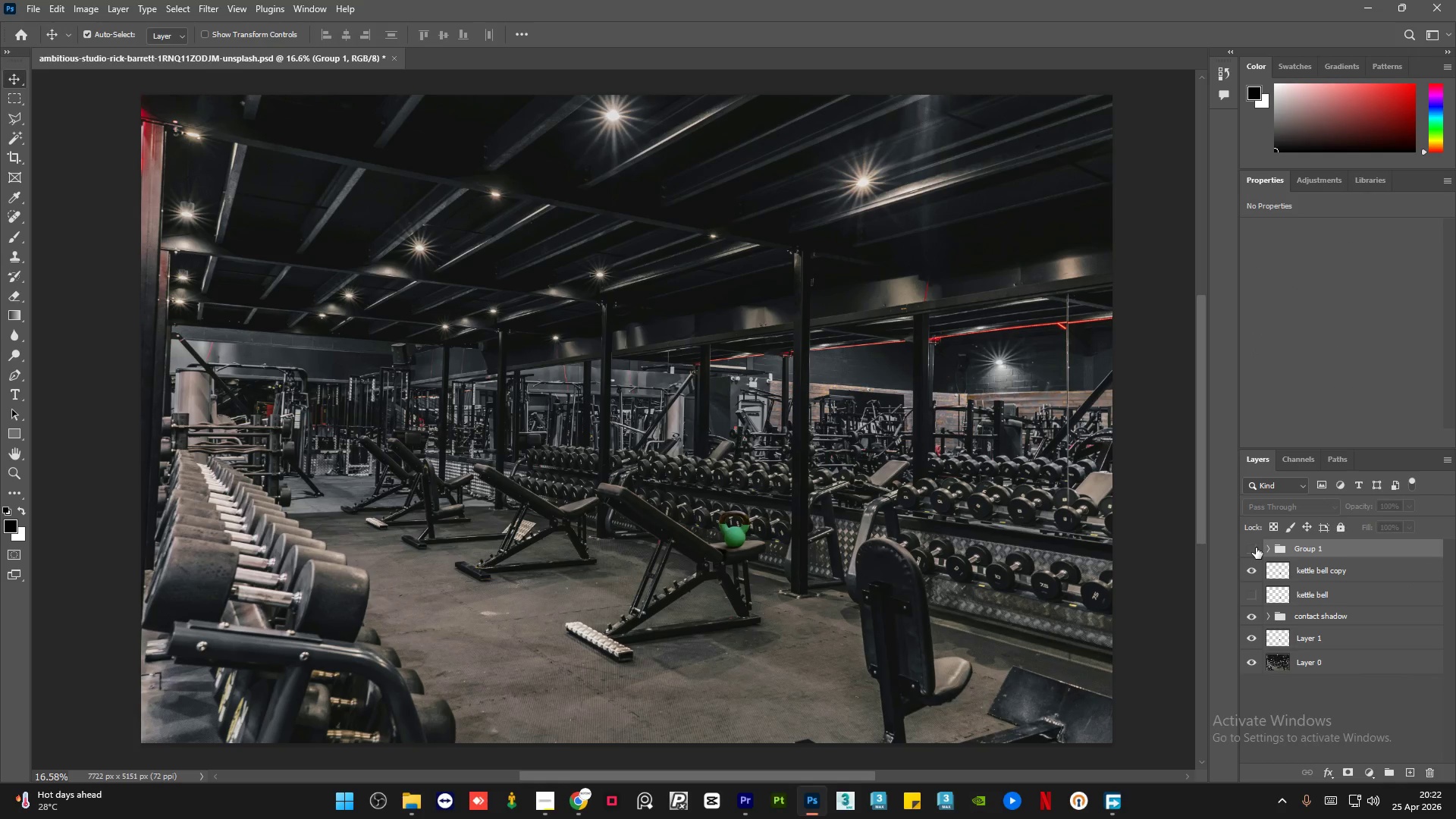 
double_click([1256, 548])
 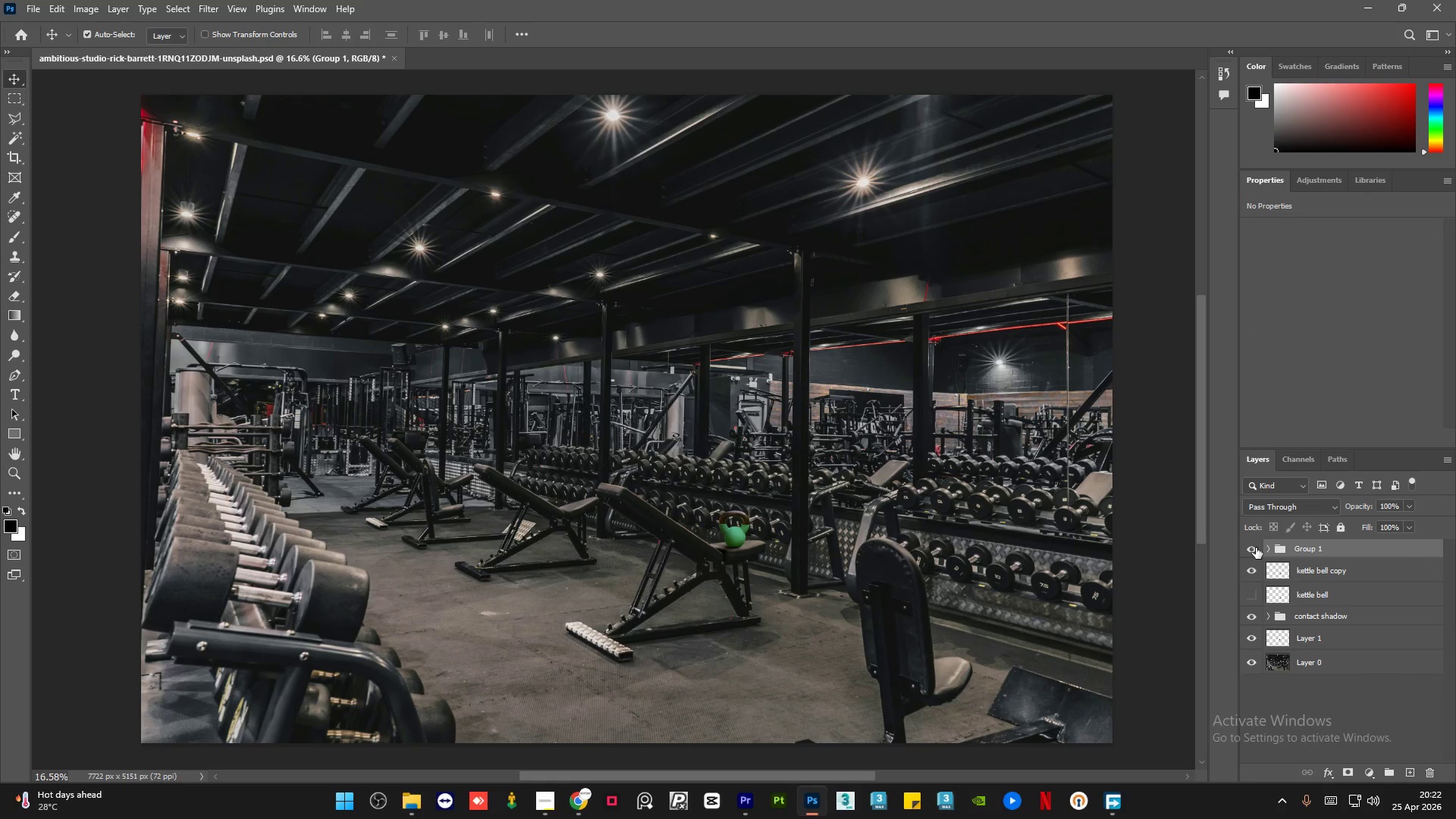 
left_click([1256, 548])
 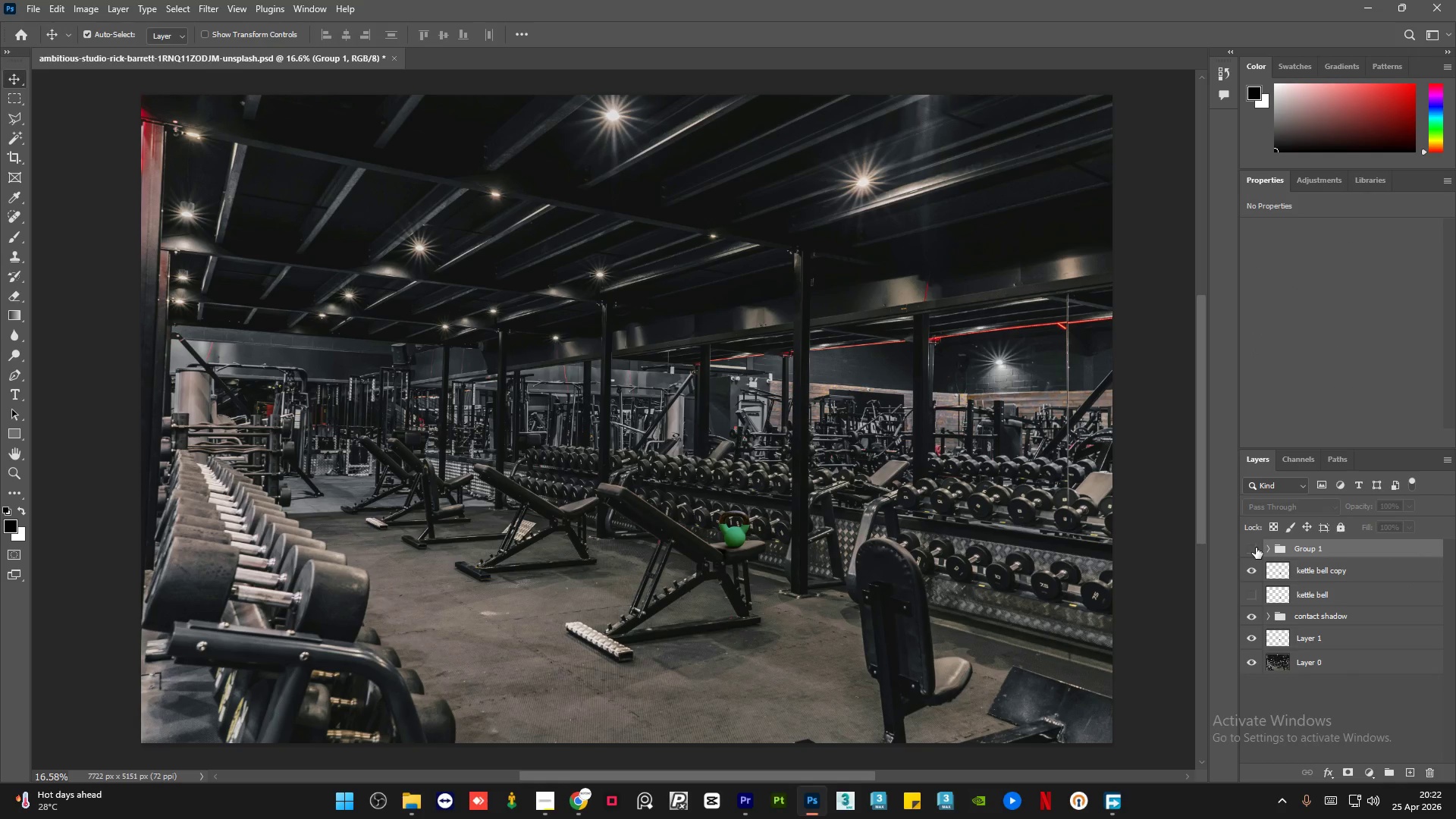 
left_click([1256, 548])
 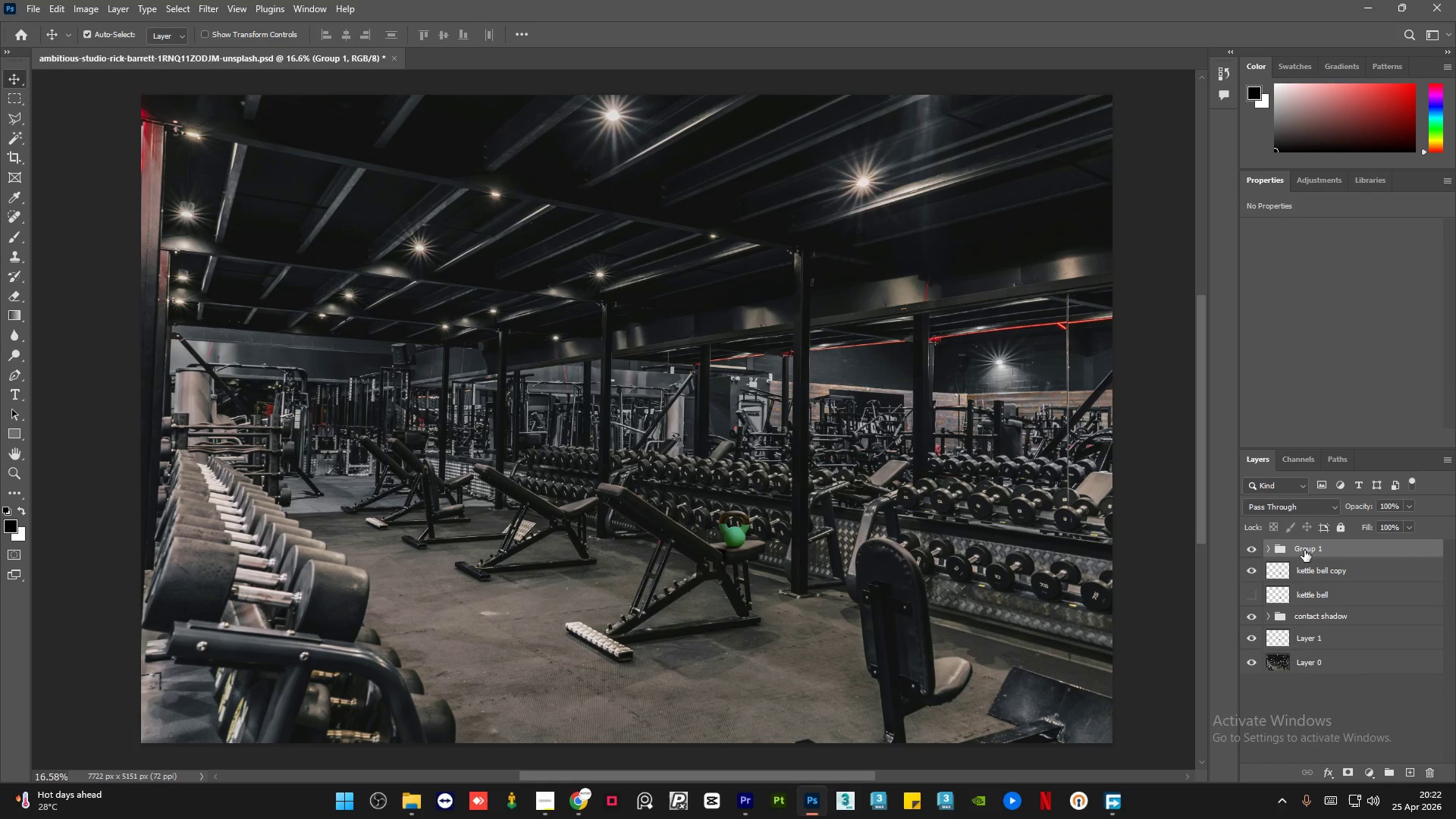 
double_click([1307, 551])
 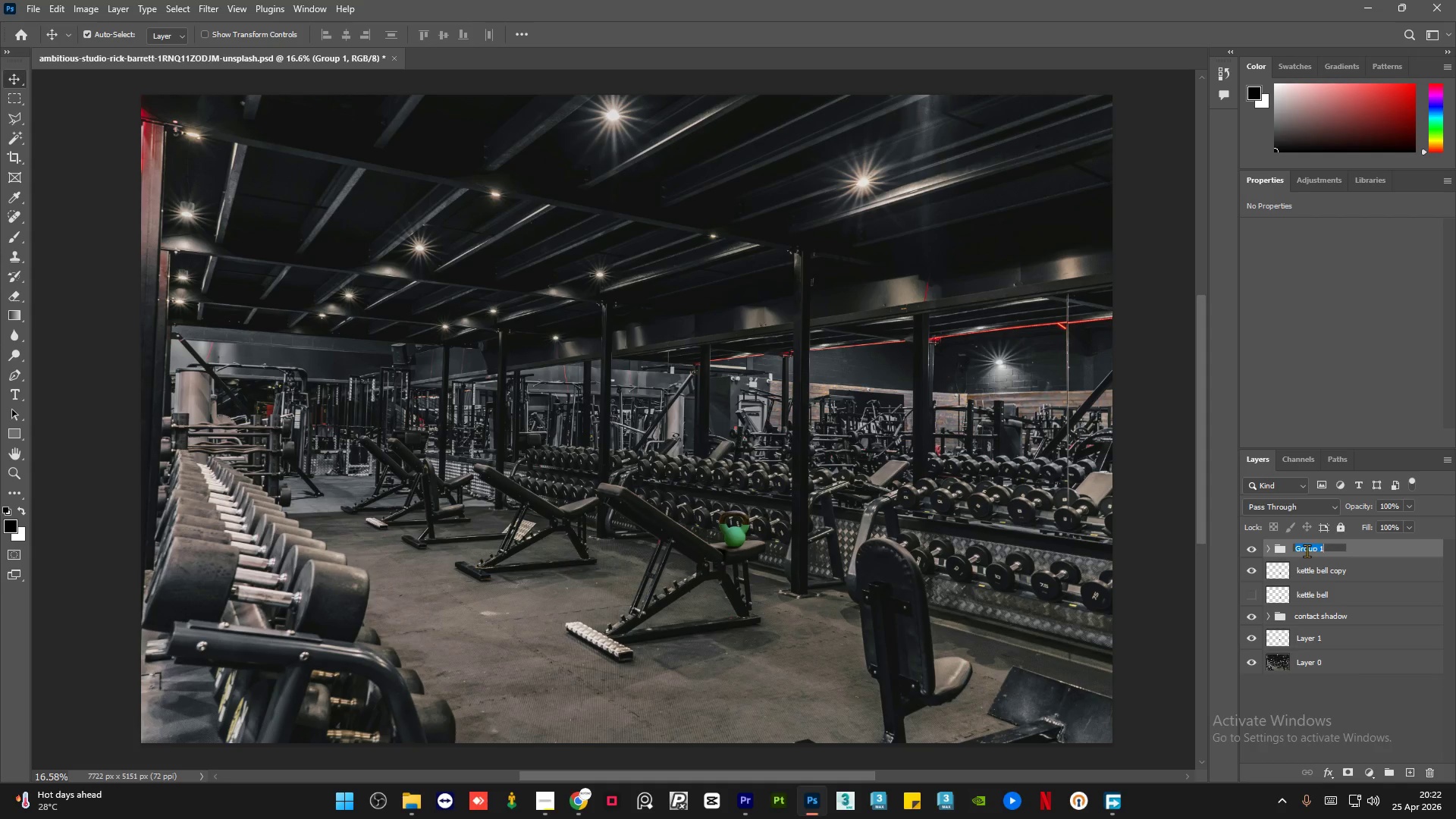 
type(shad)
 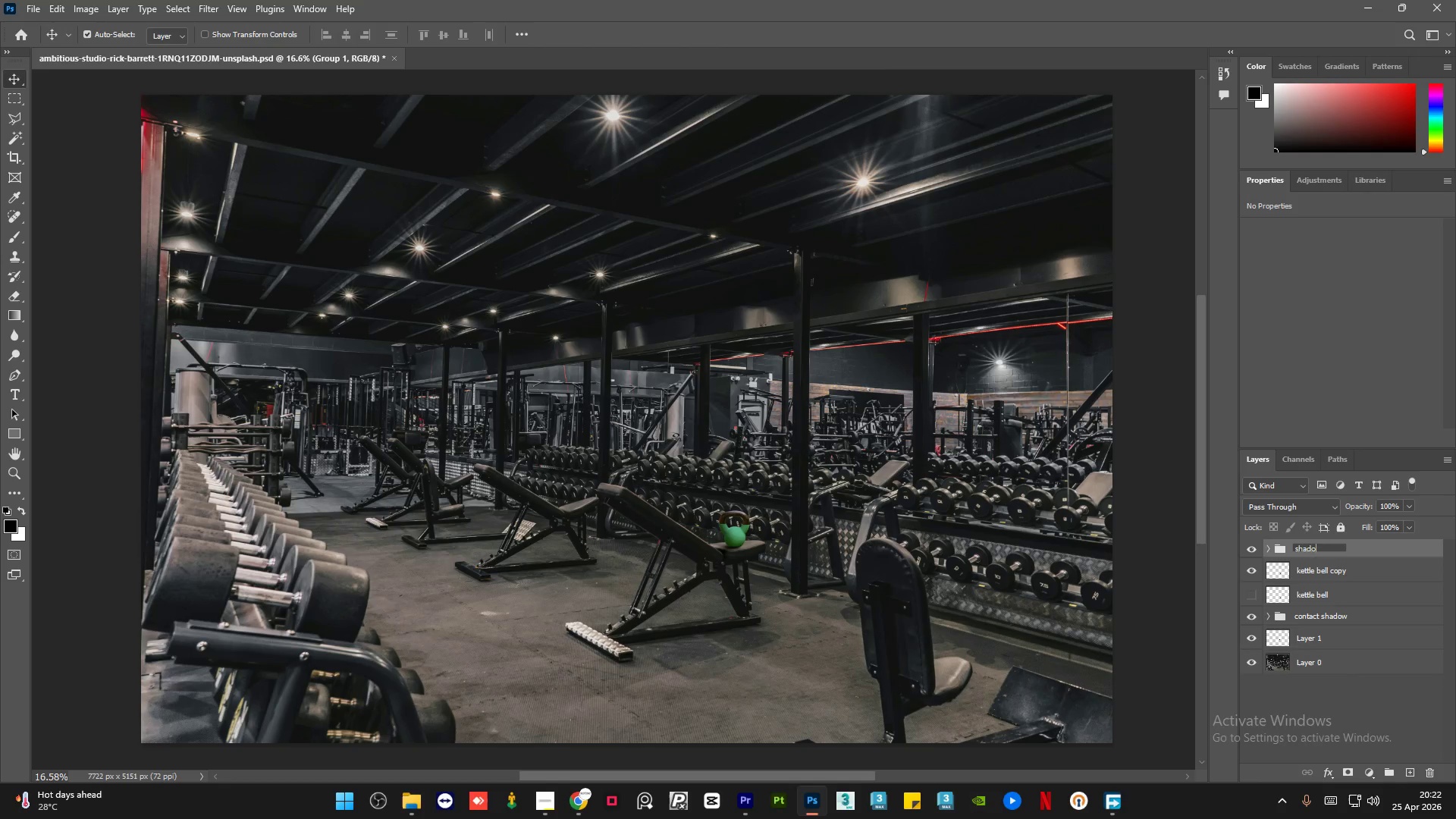 
type(ow/reflection)
 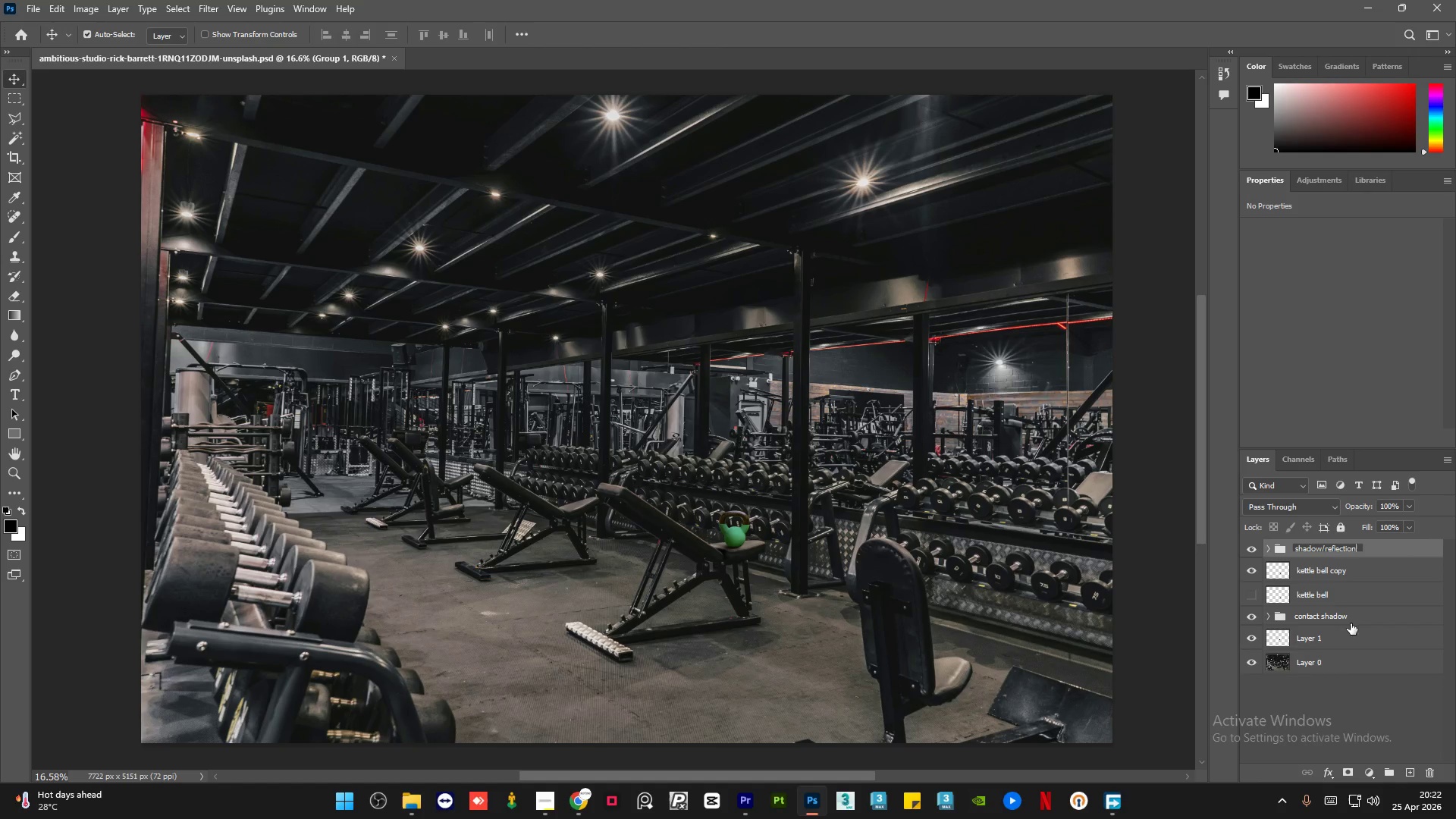 
left_click([1359, 676])
 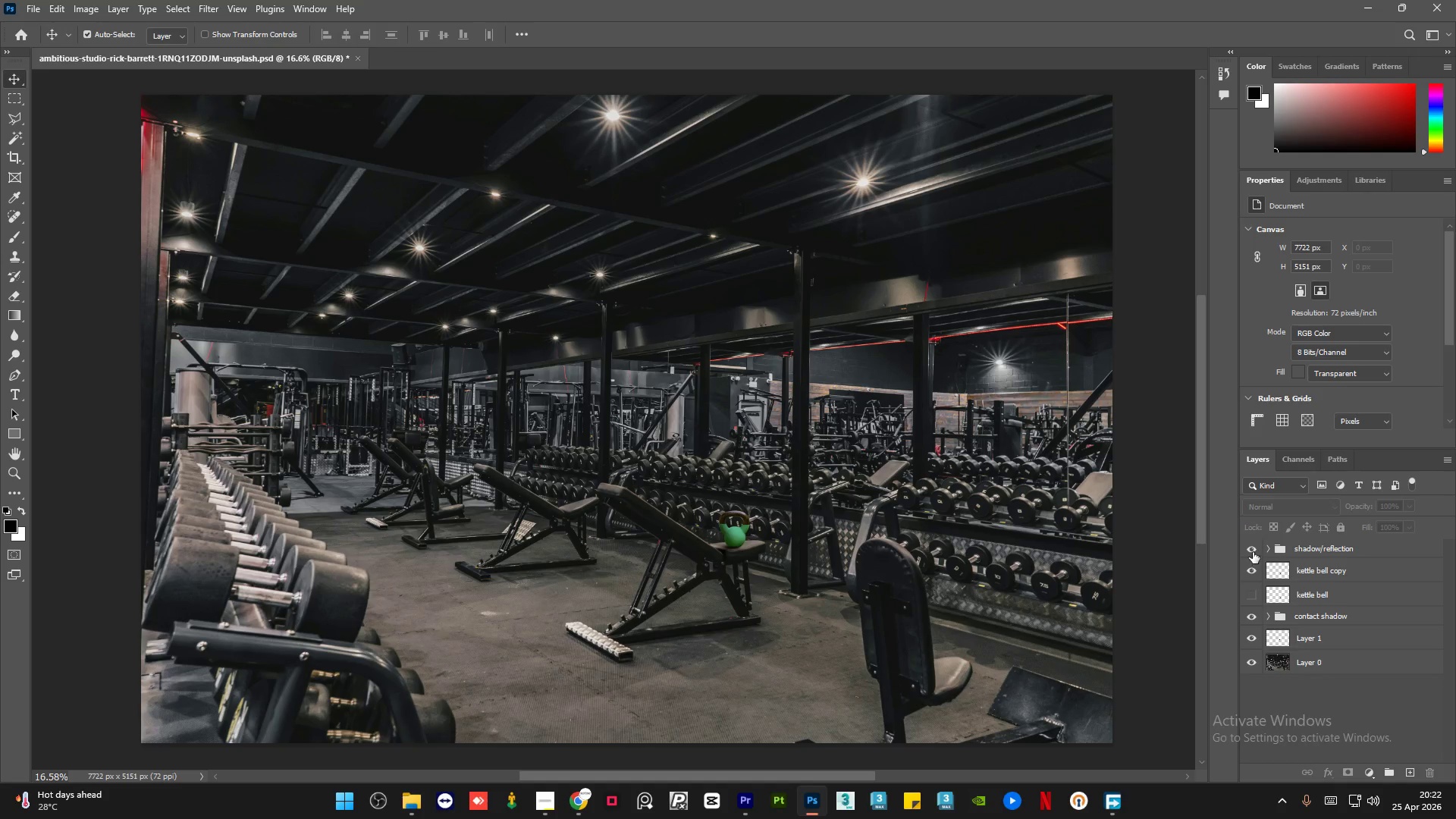 
left_click([1252, 548])
 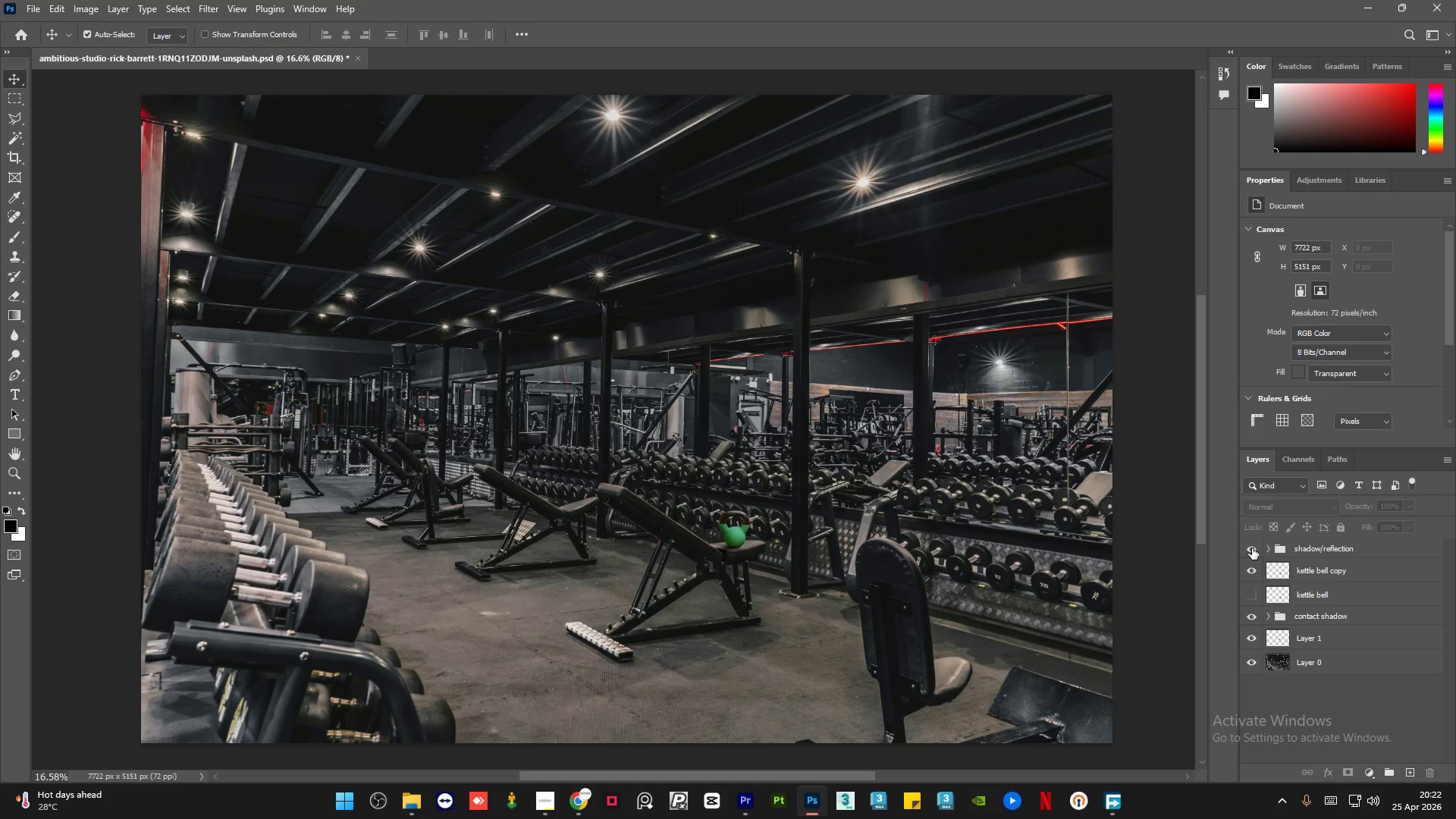 
double_click([1252, 548])
 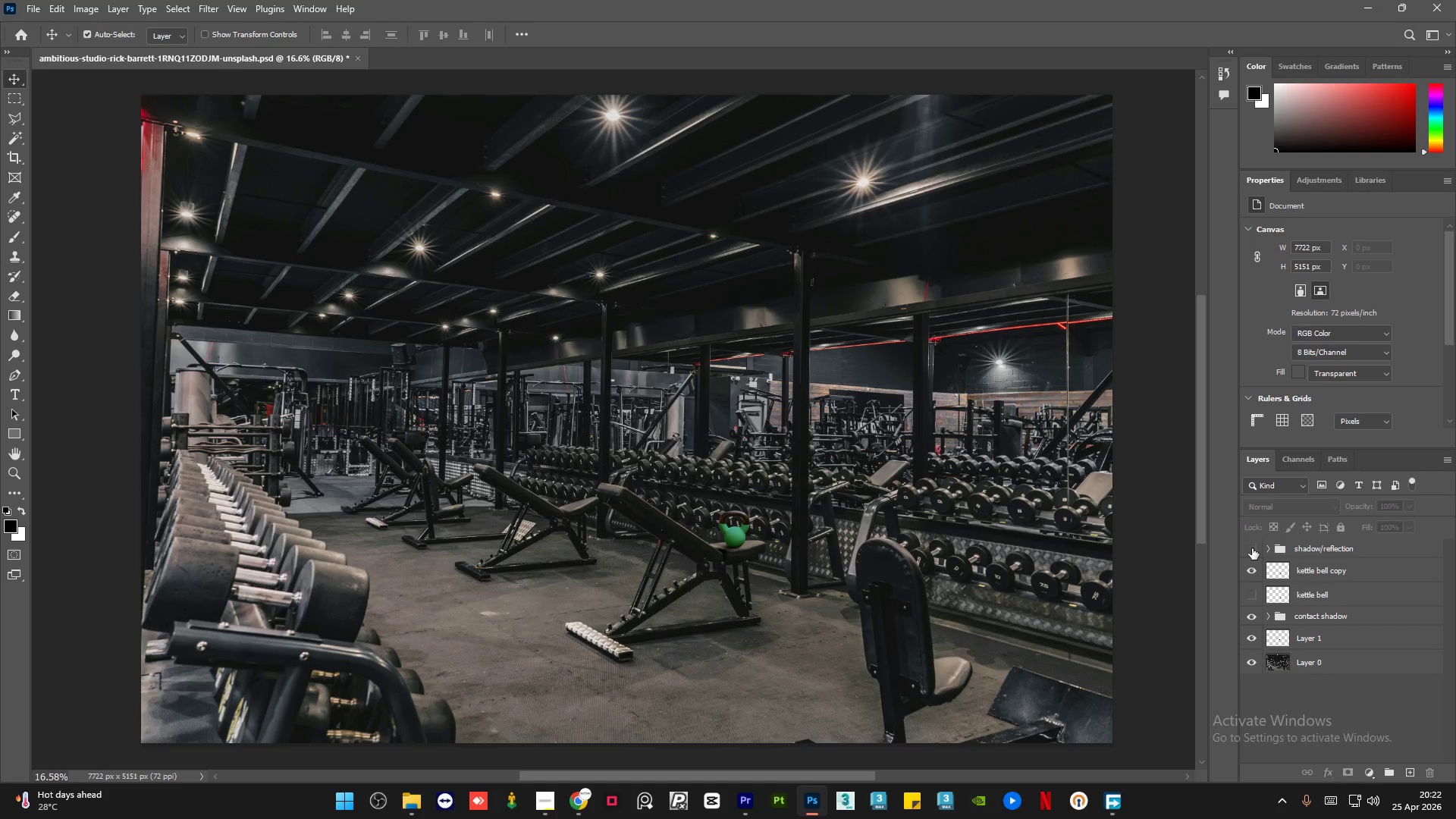 
triple_click([1252, 548])
 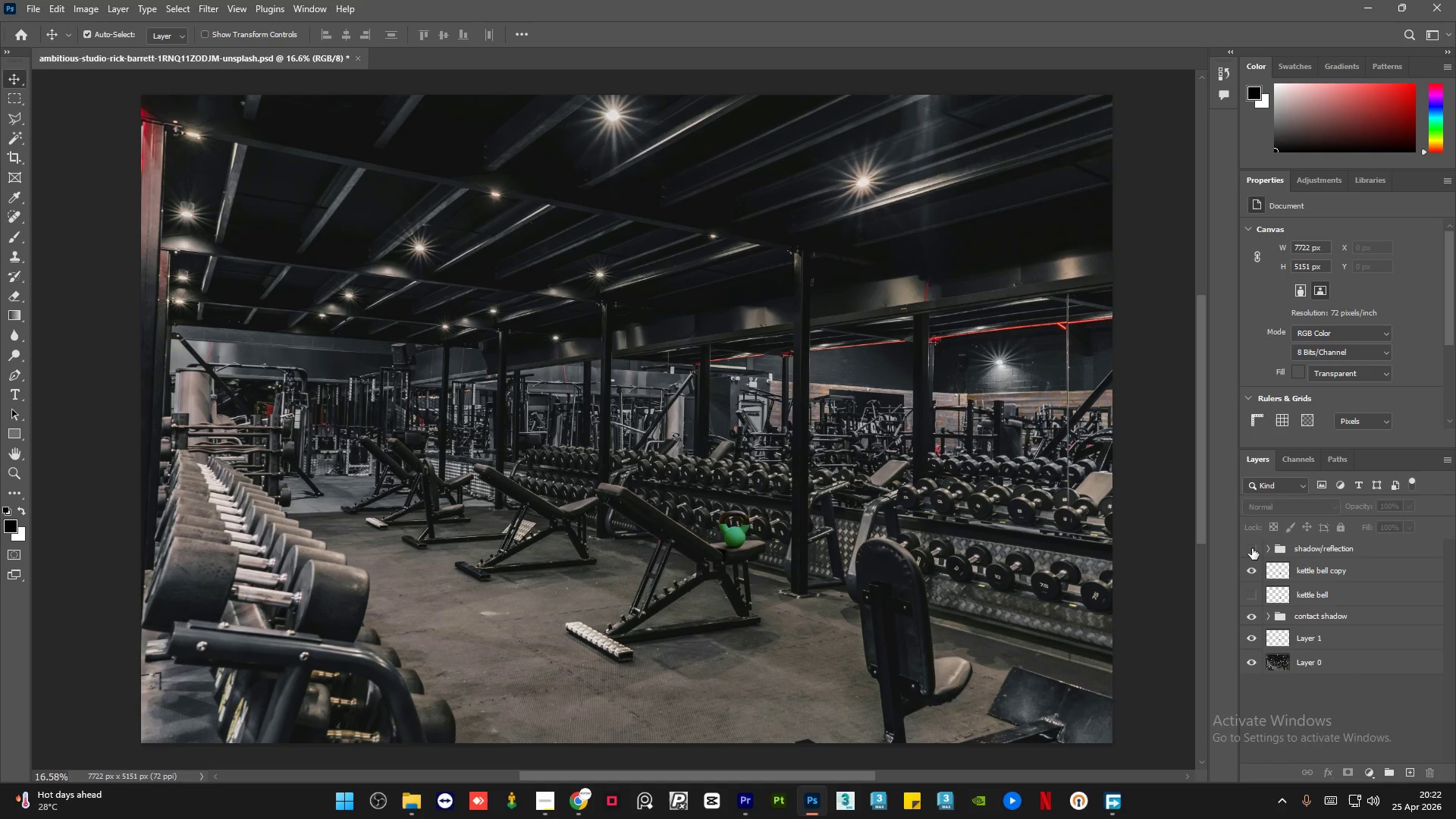 
double_click([1252, 548])
 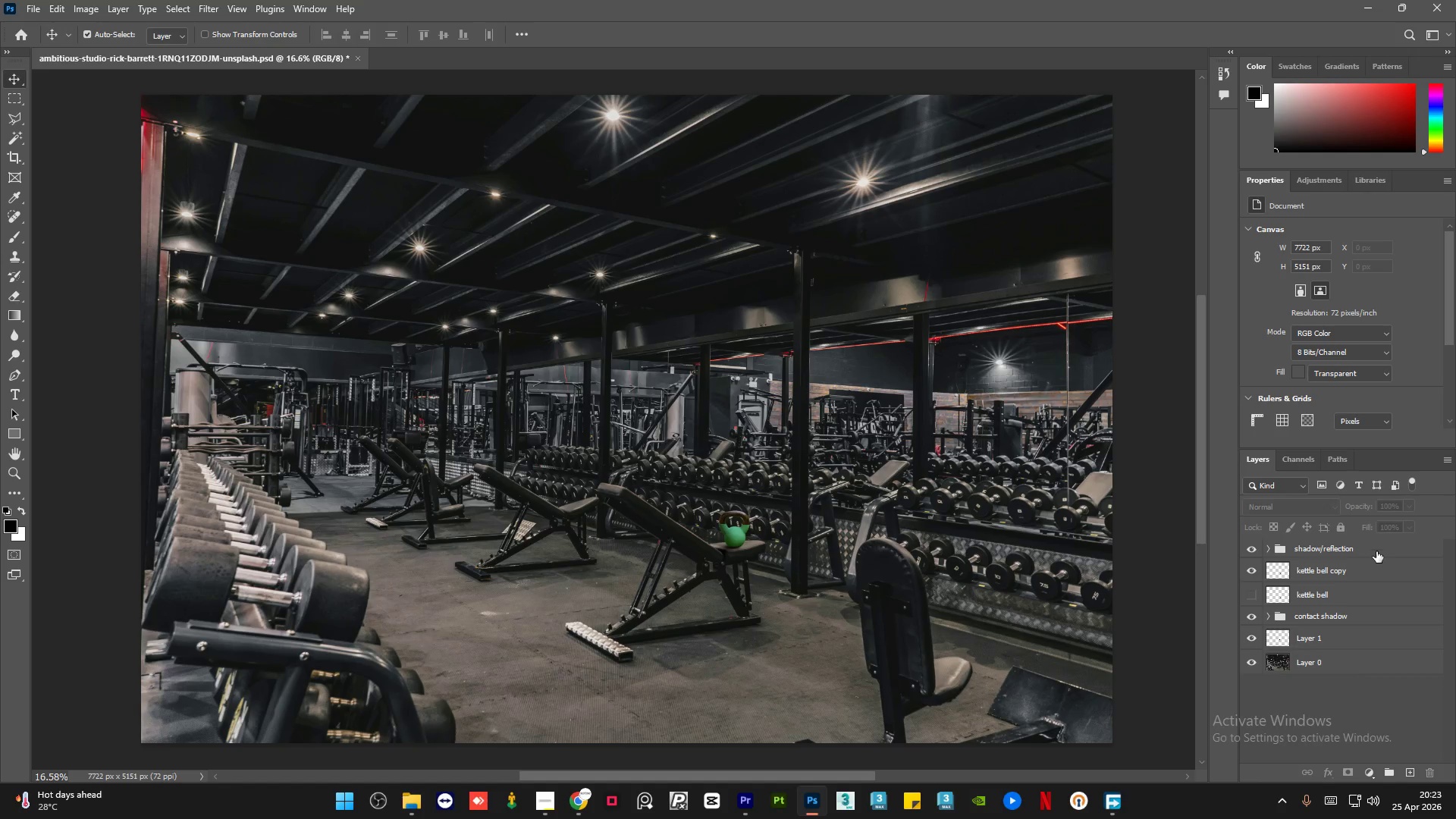 
left_click([1375, 544])
 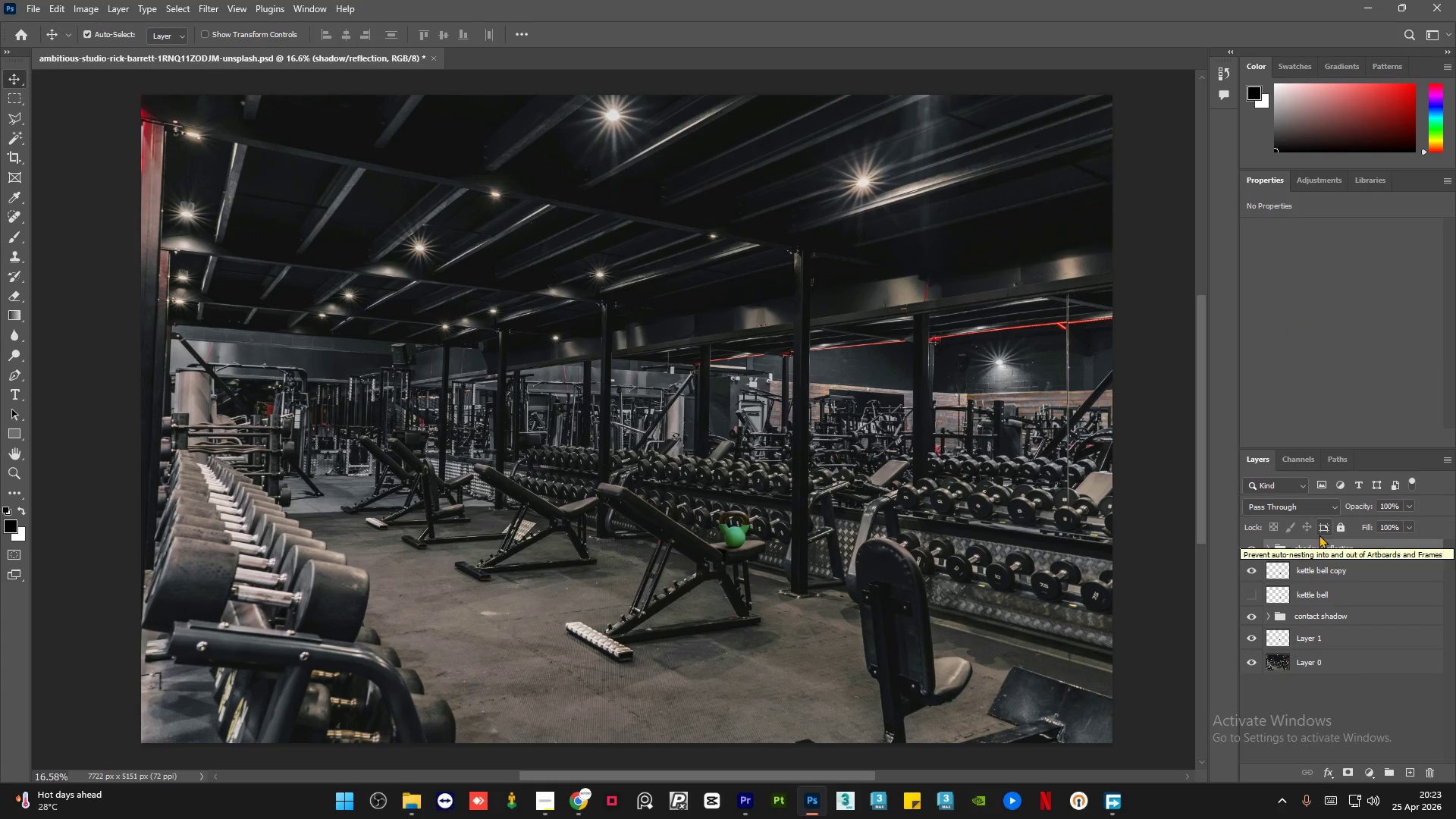 
left_click([1354, 639])
 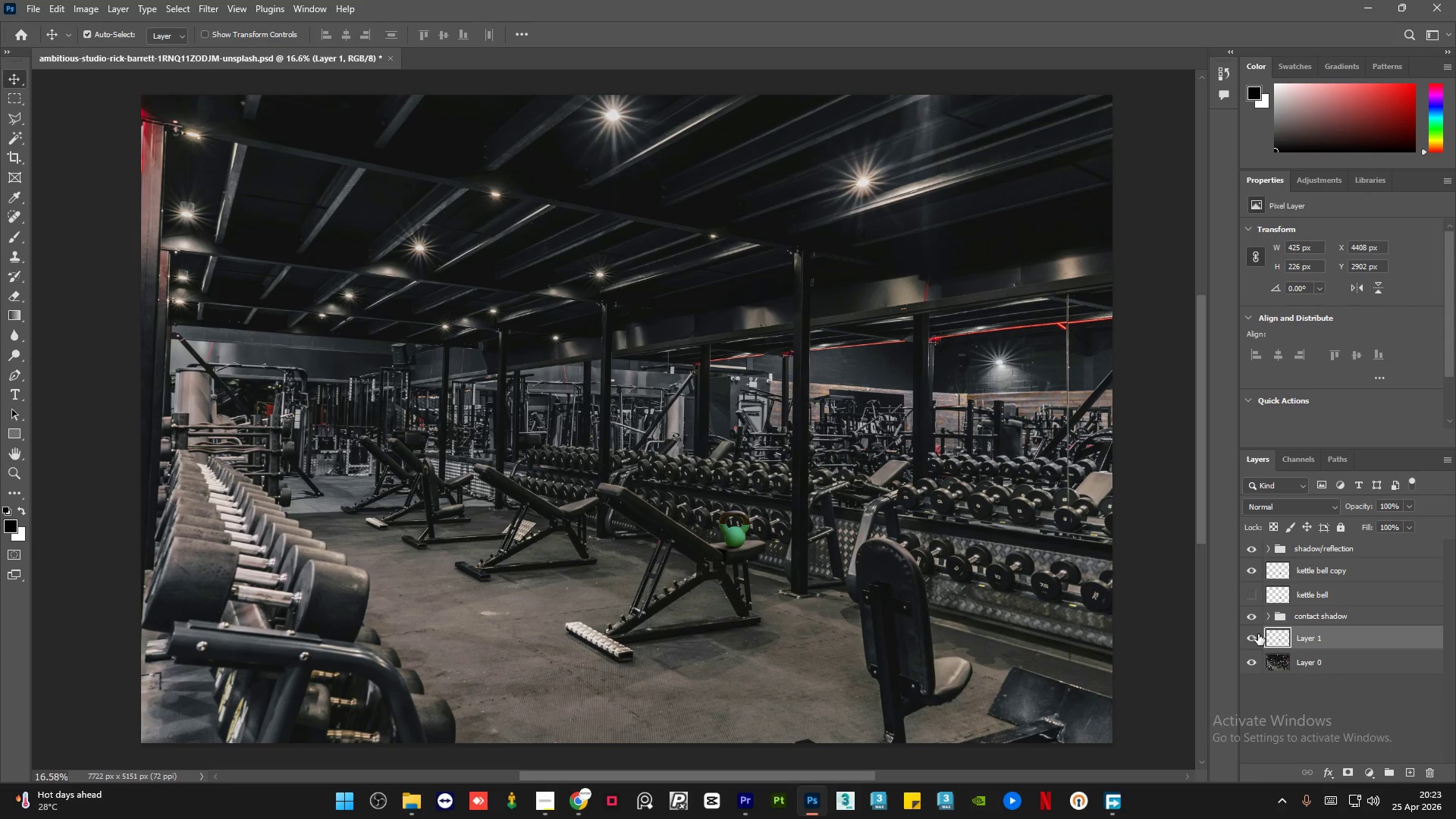 
left_click([1257, 634])
 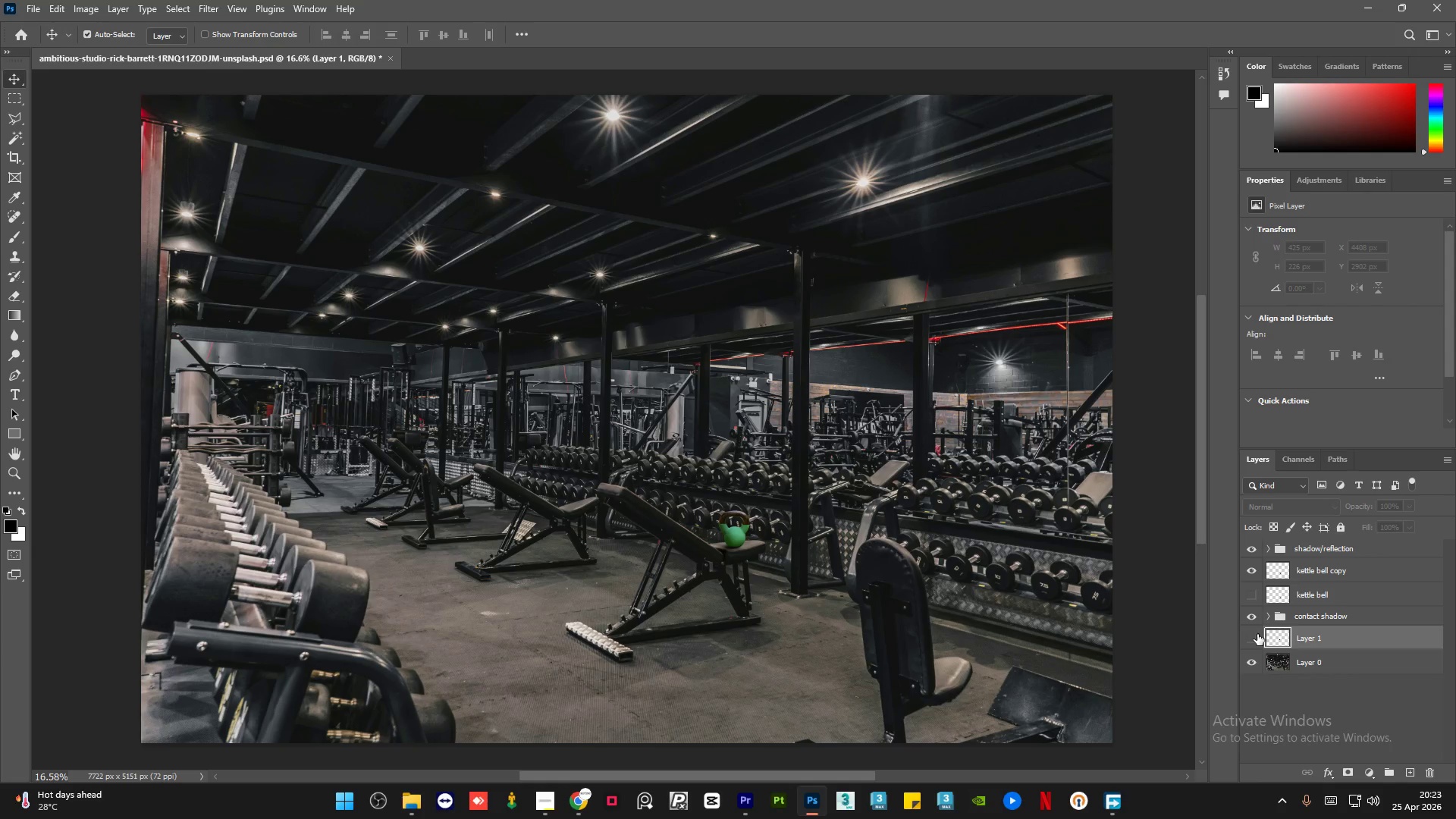 
left_click([1257, 634])
 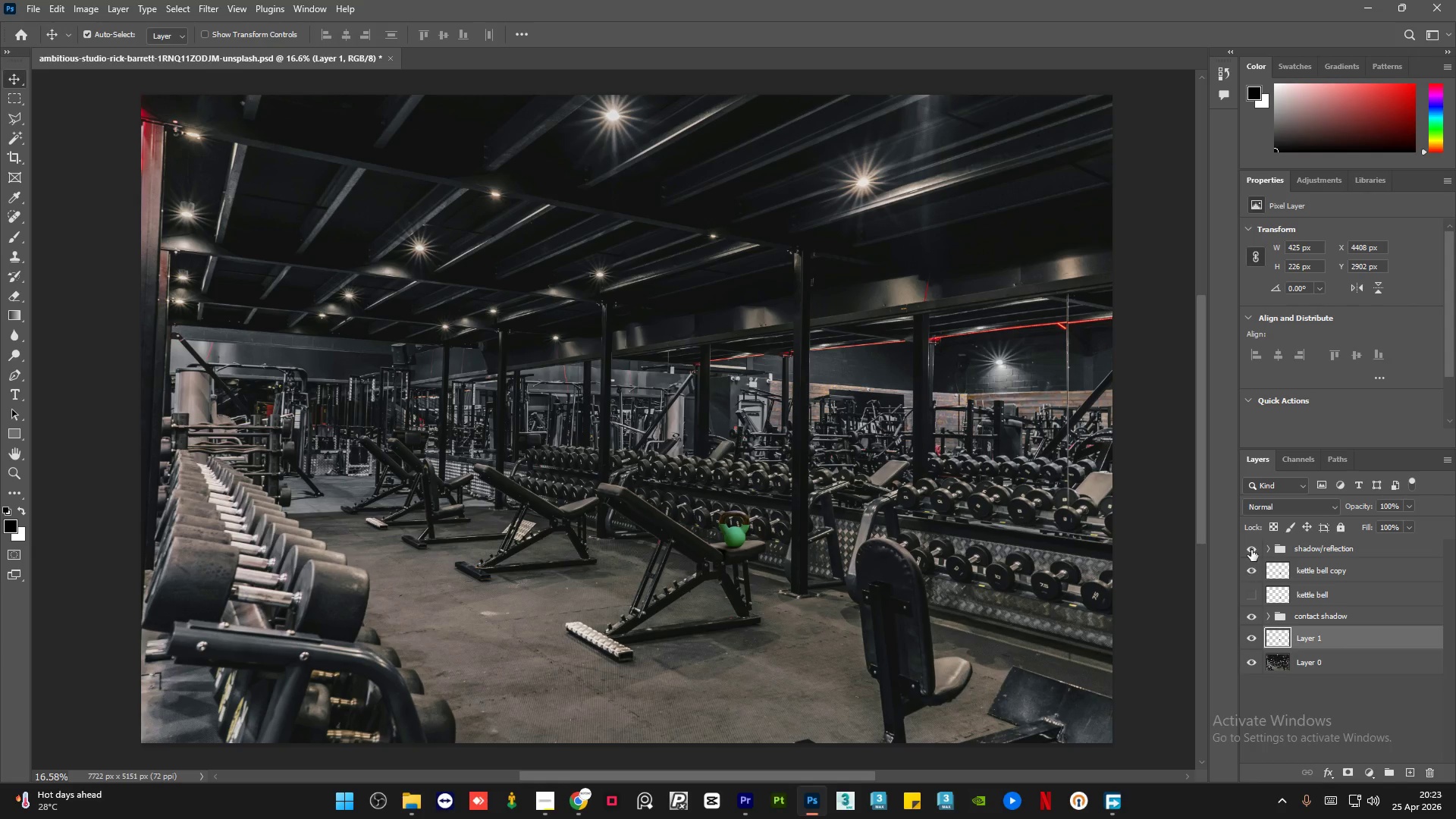 
left_click([1251, 548])
 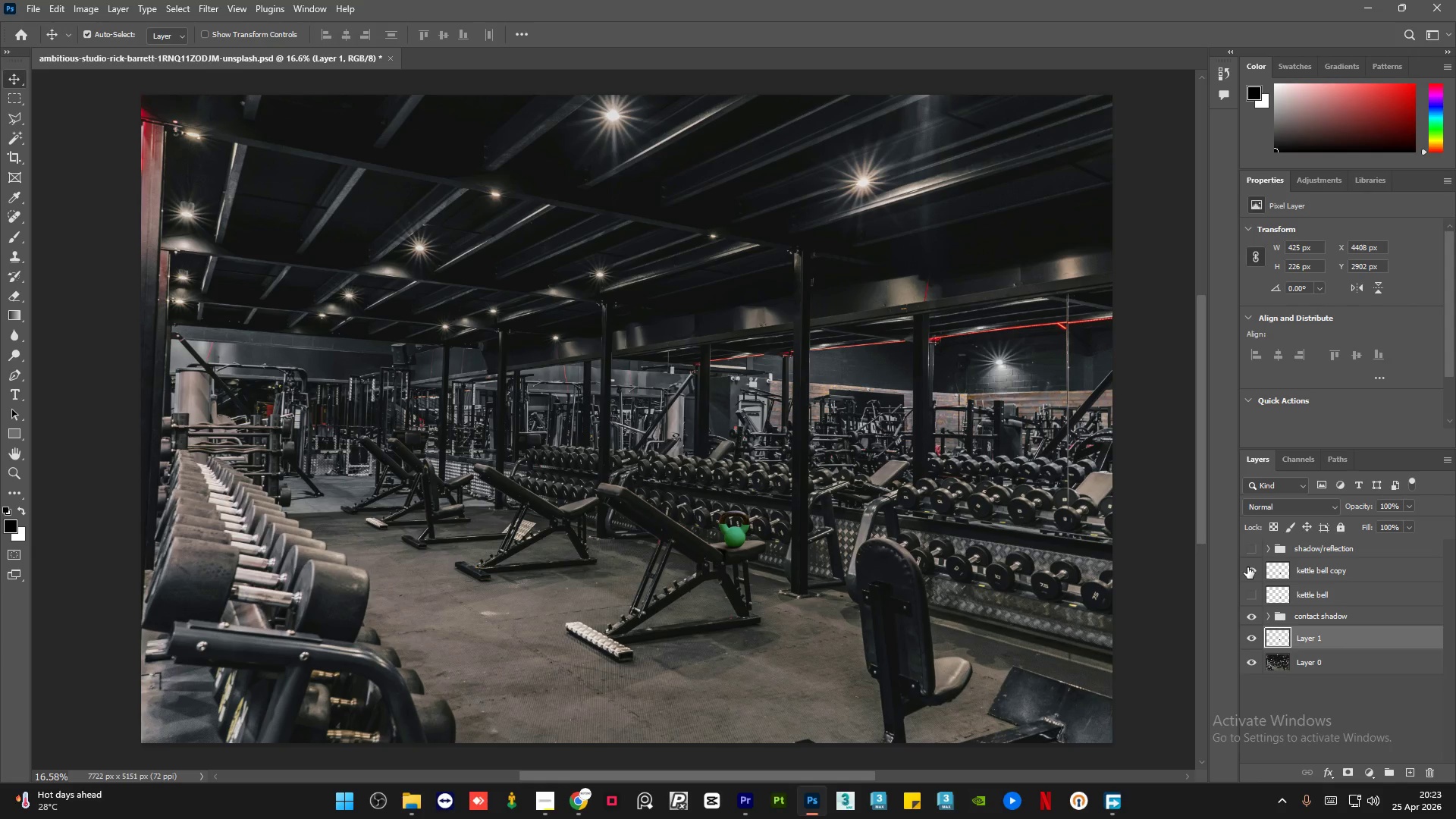 
left_click([1247, 567])
 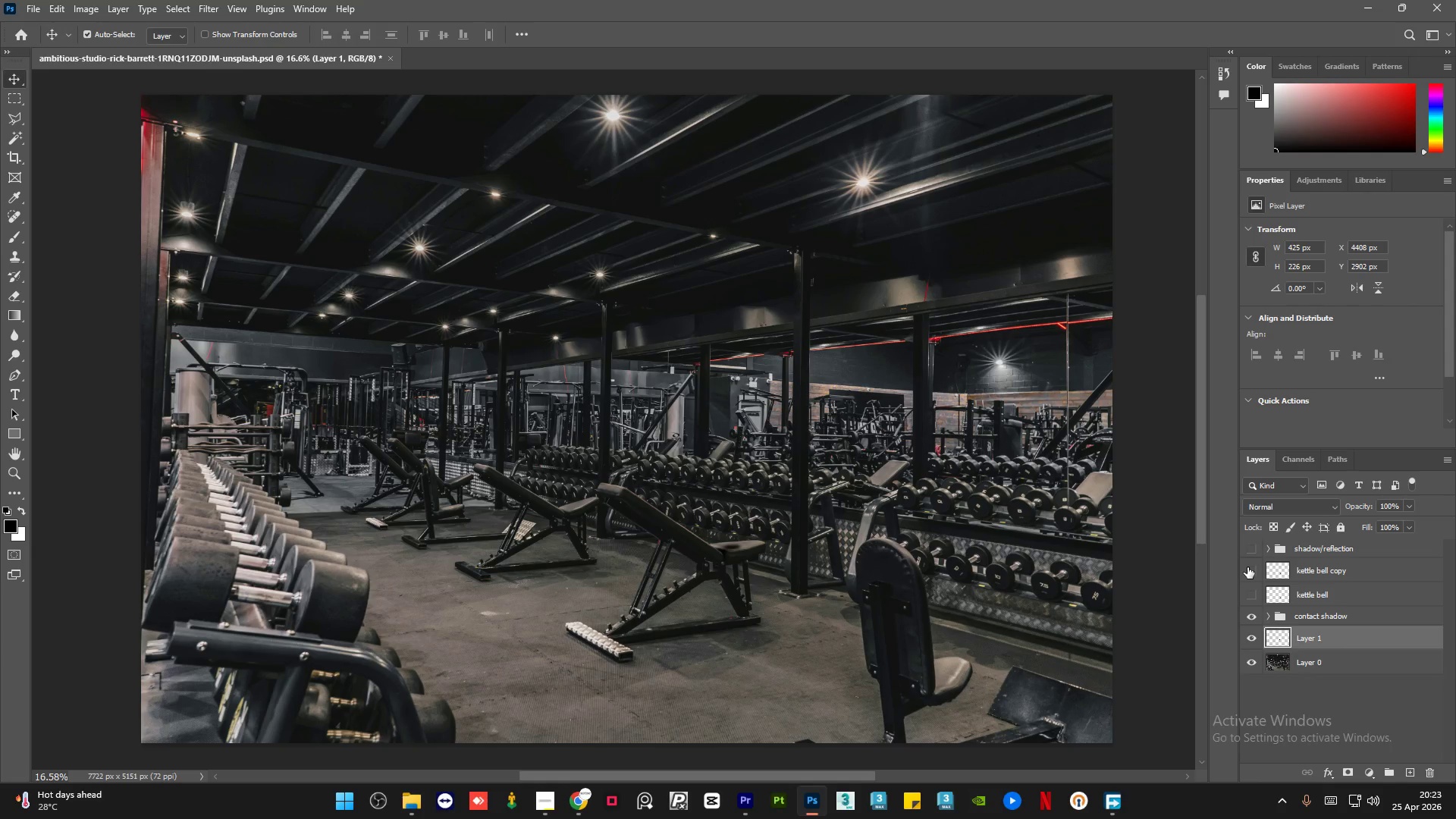 
left_click([1247, 567])
 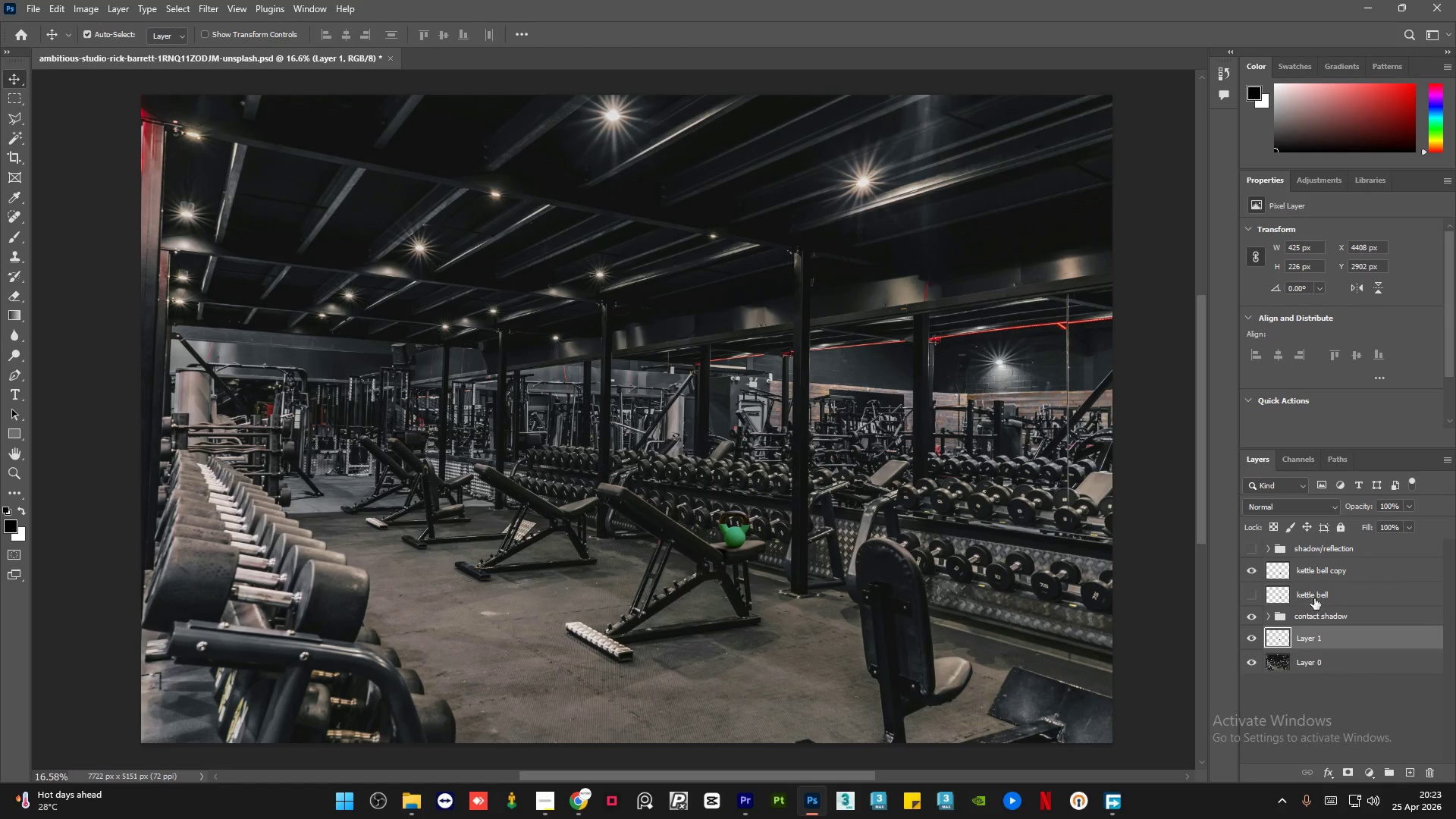 
left_click([1386, 601])
 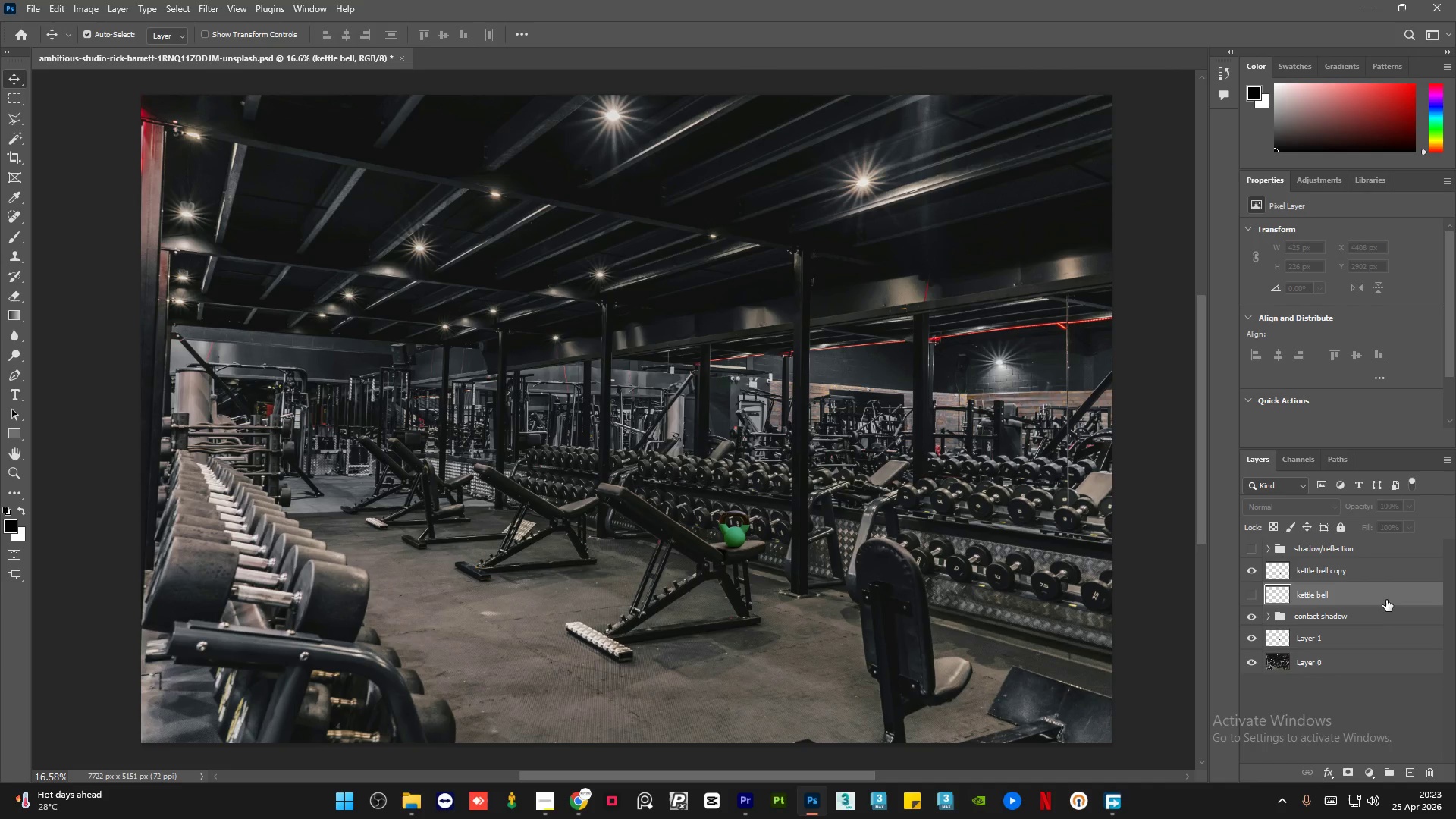 
key(Delete)
 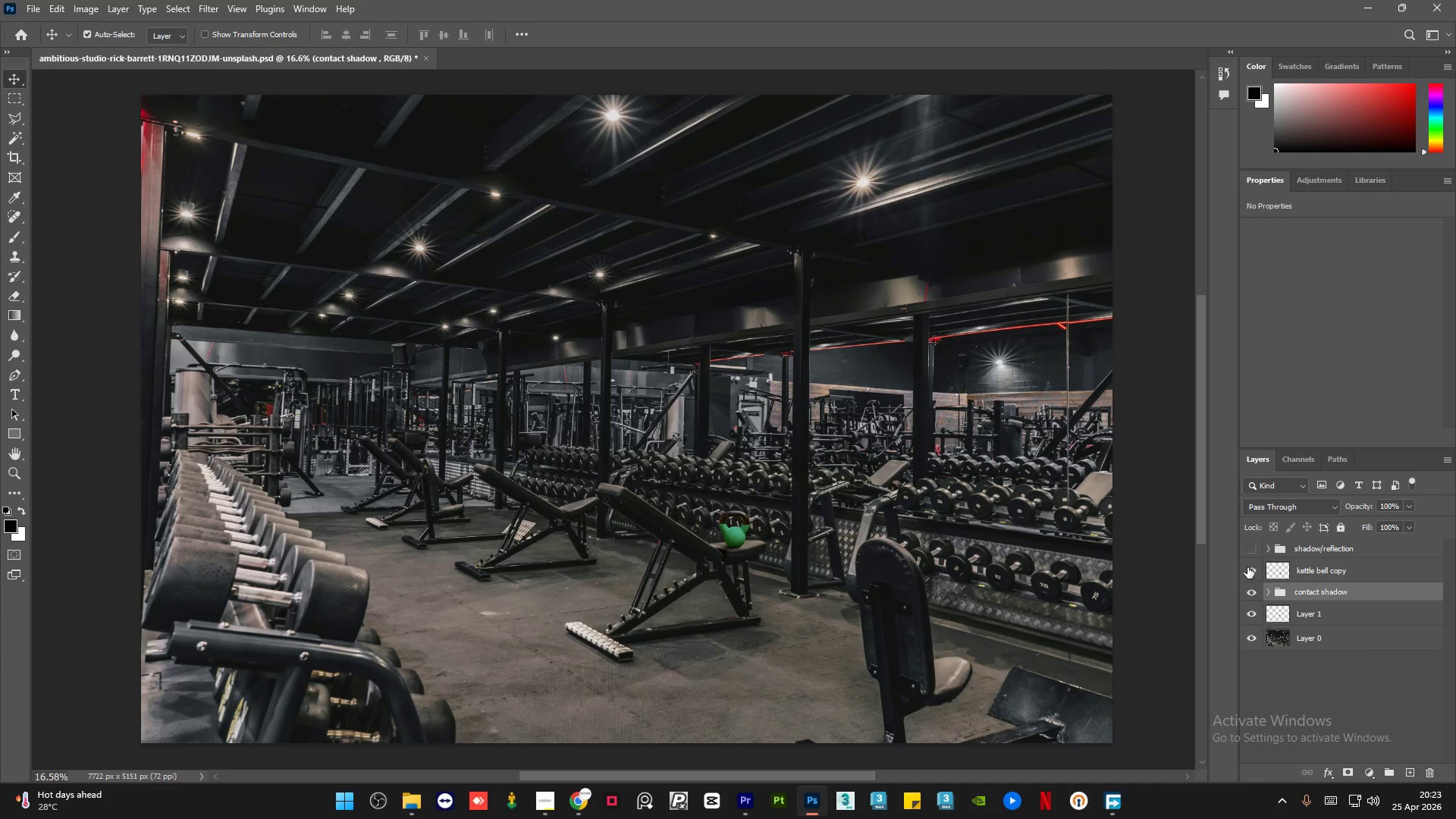 
left_click([1247, 567])
 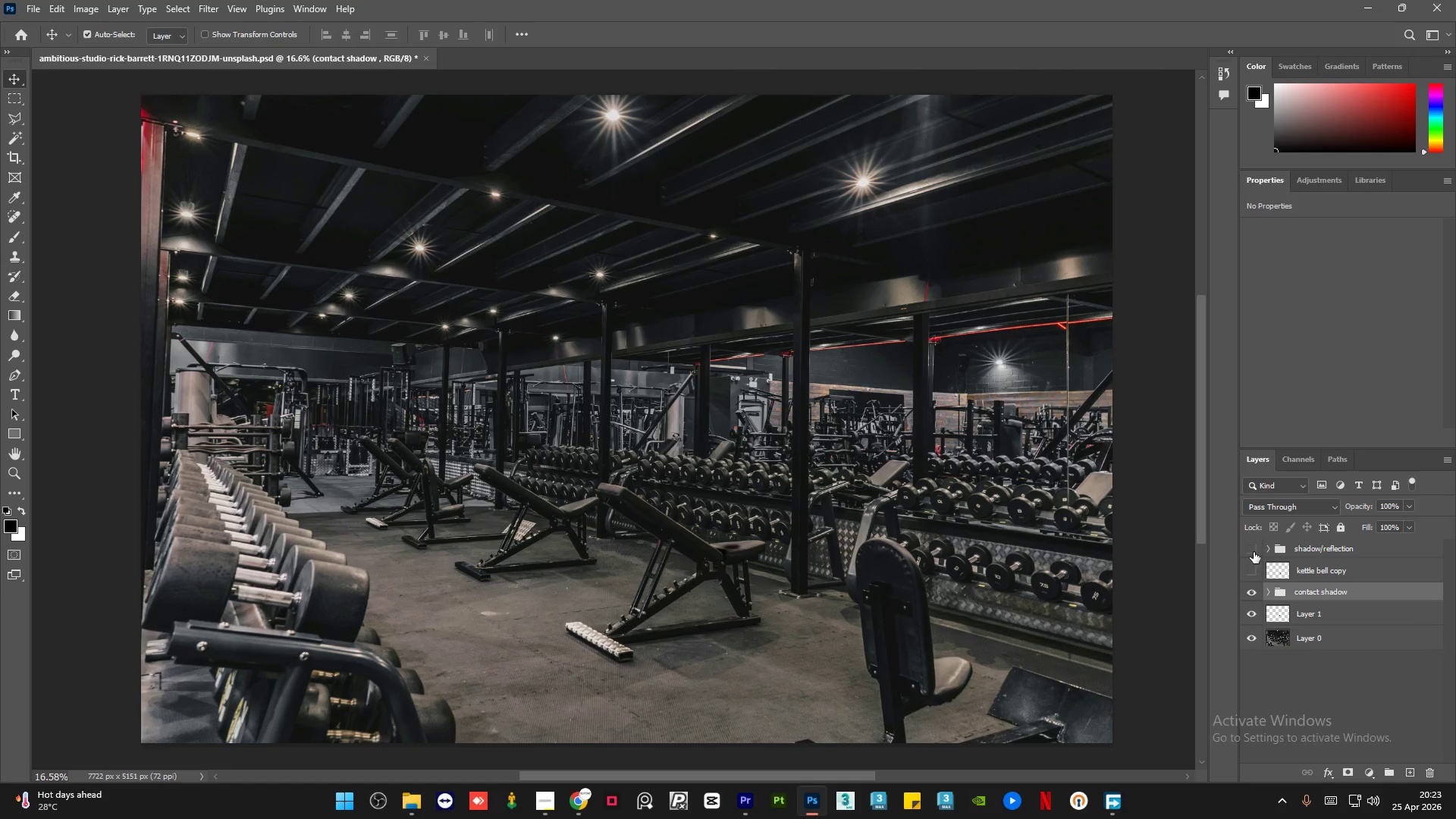 
left_click([1252, 548])
 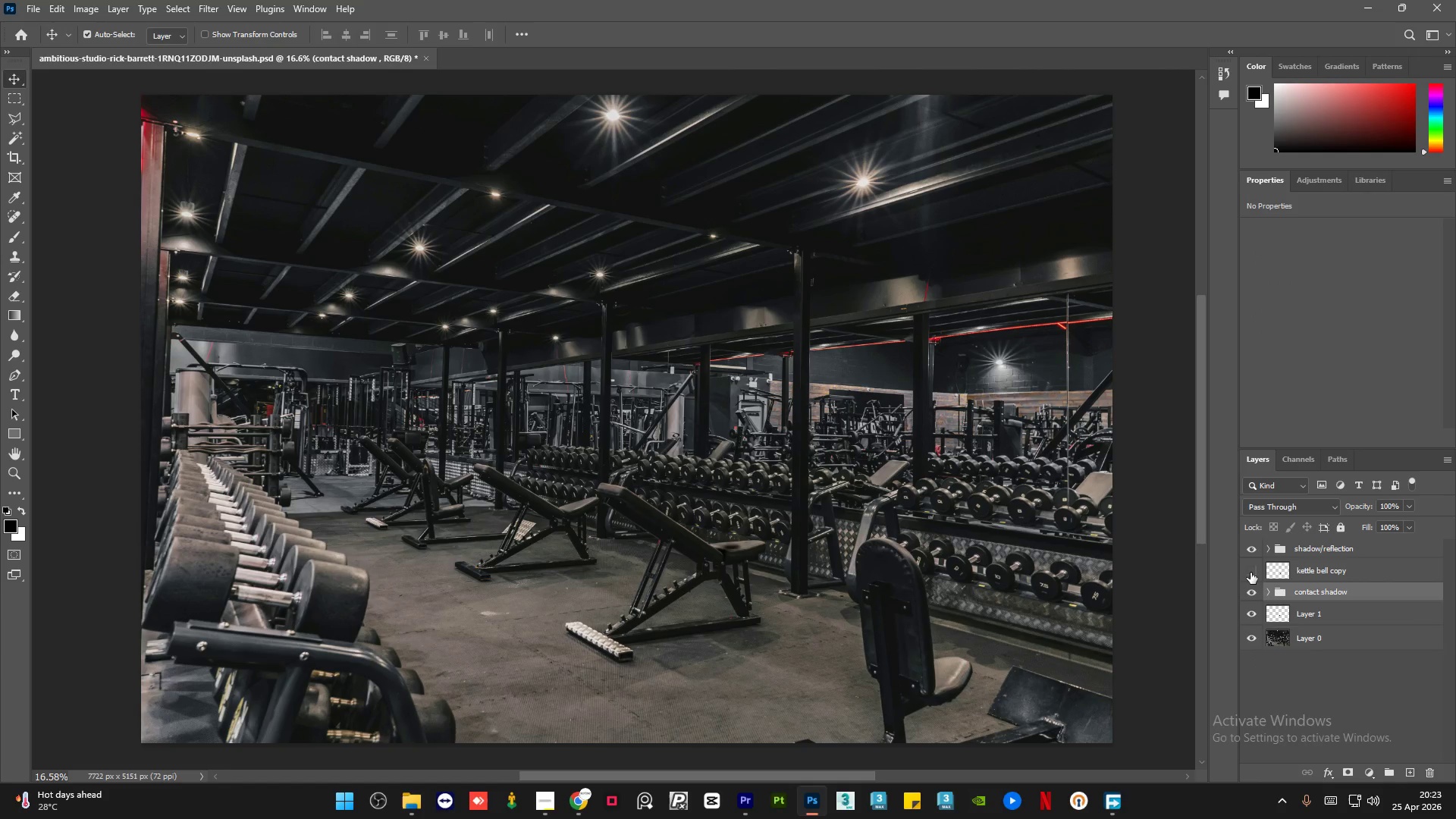 
left_click([1250, 573])
 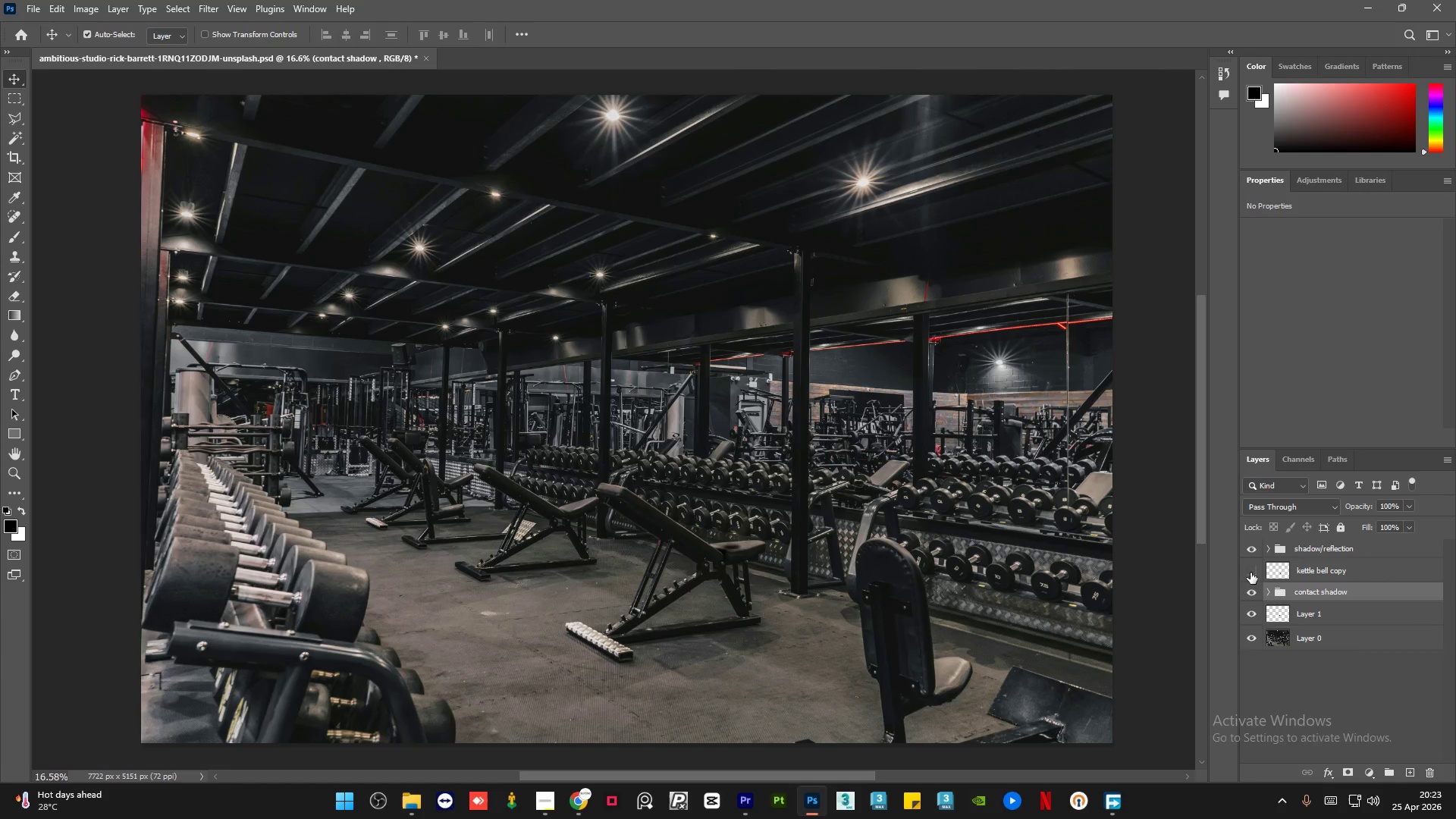 
double_click([1250, 573])
 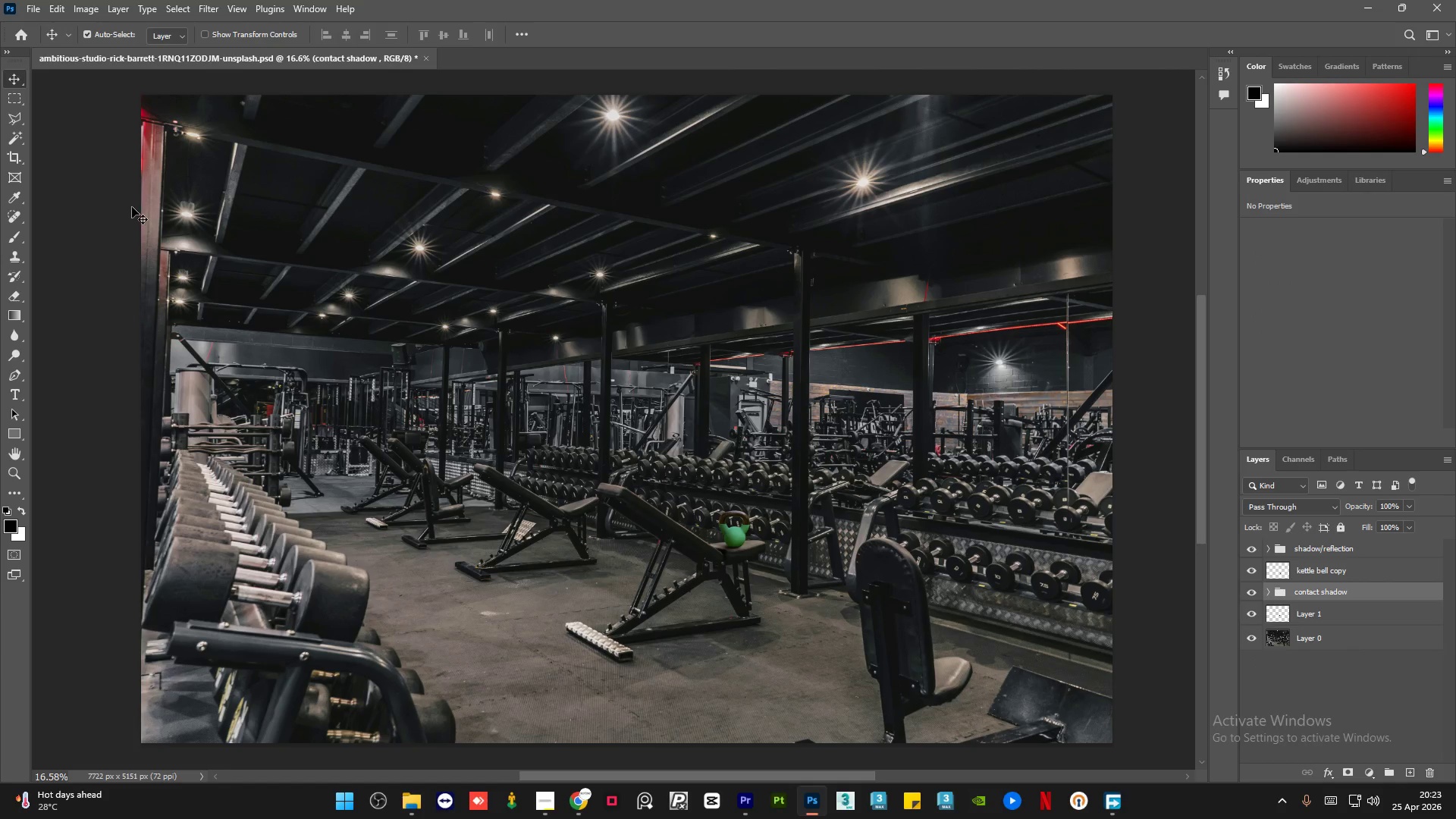 
left_click([85, 209])
 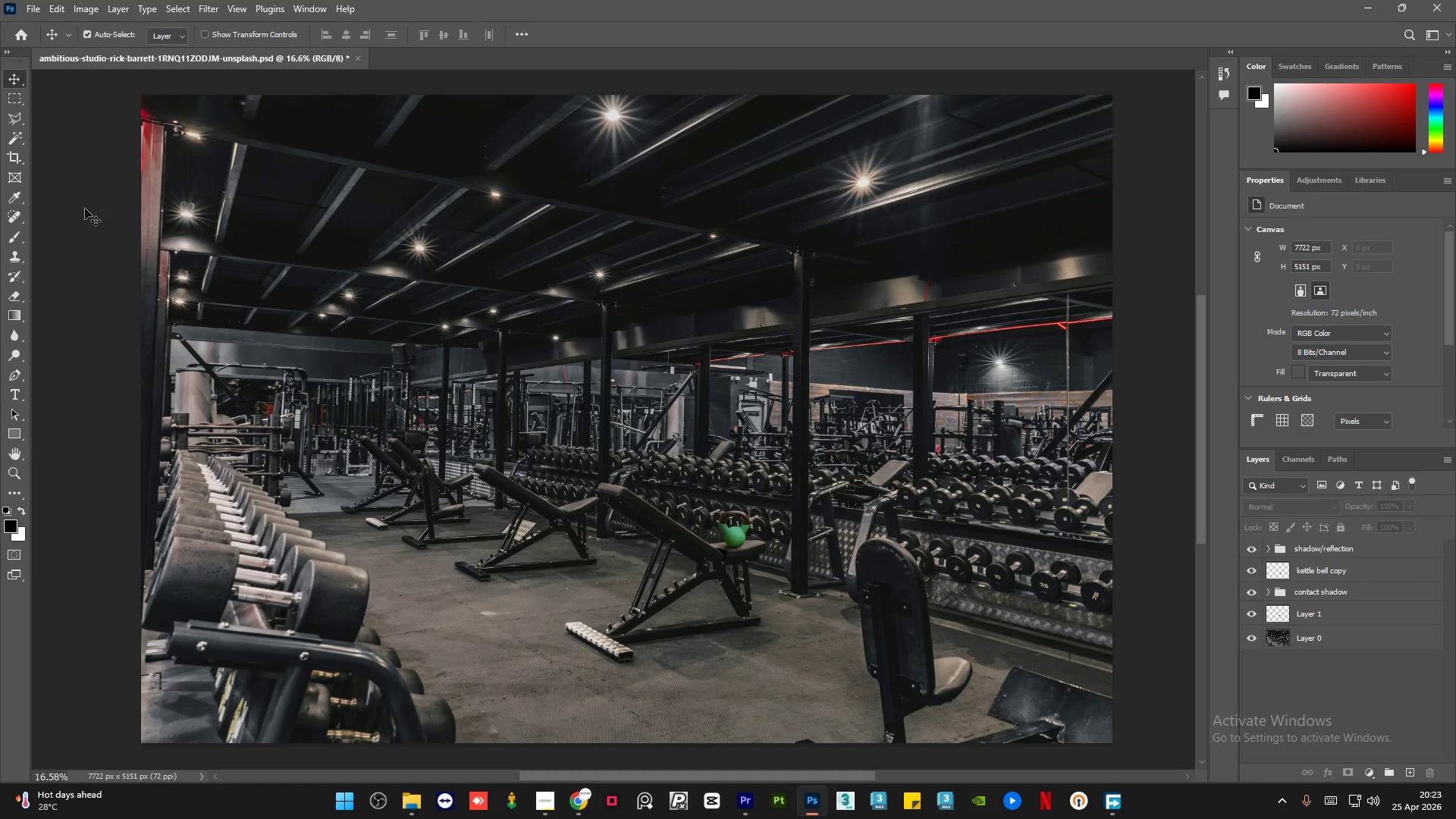 
key(Control+S)
 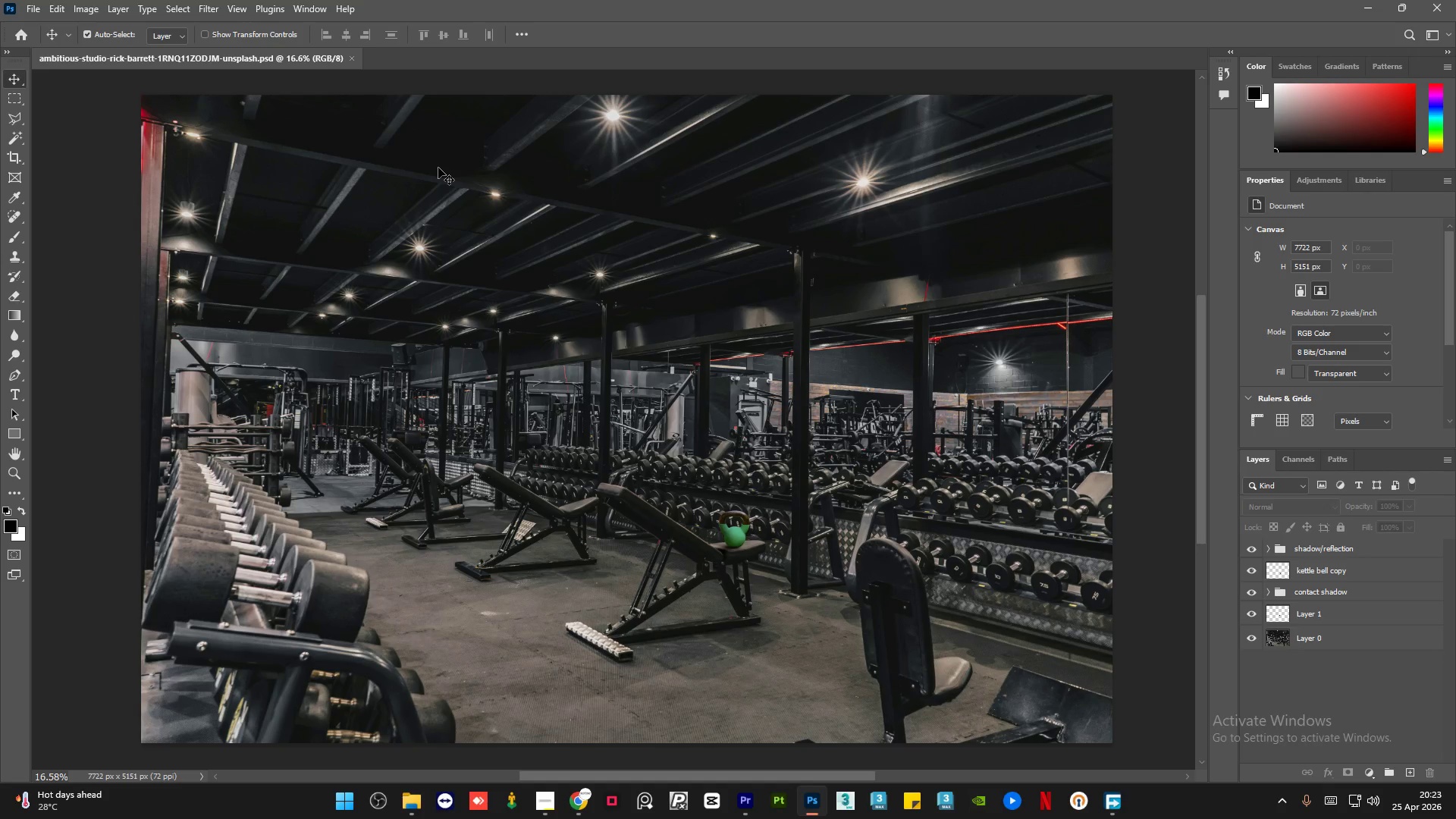 
wait(33.81)
 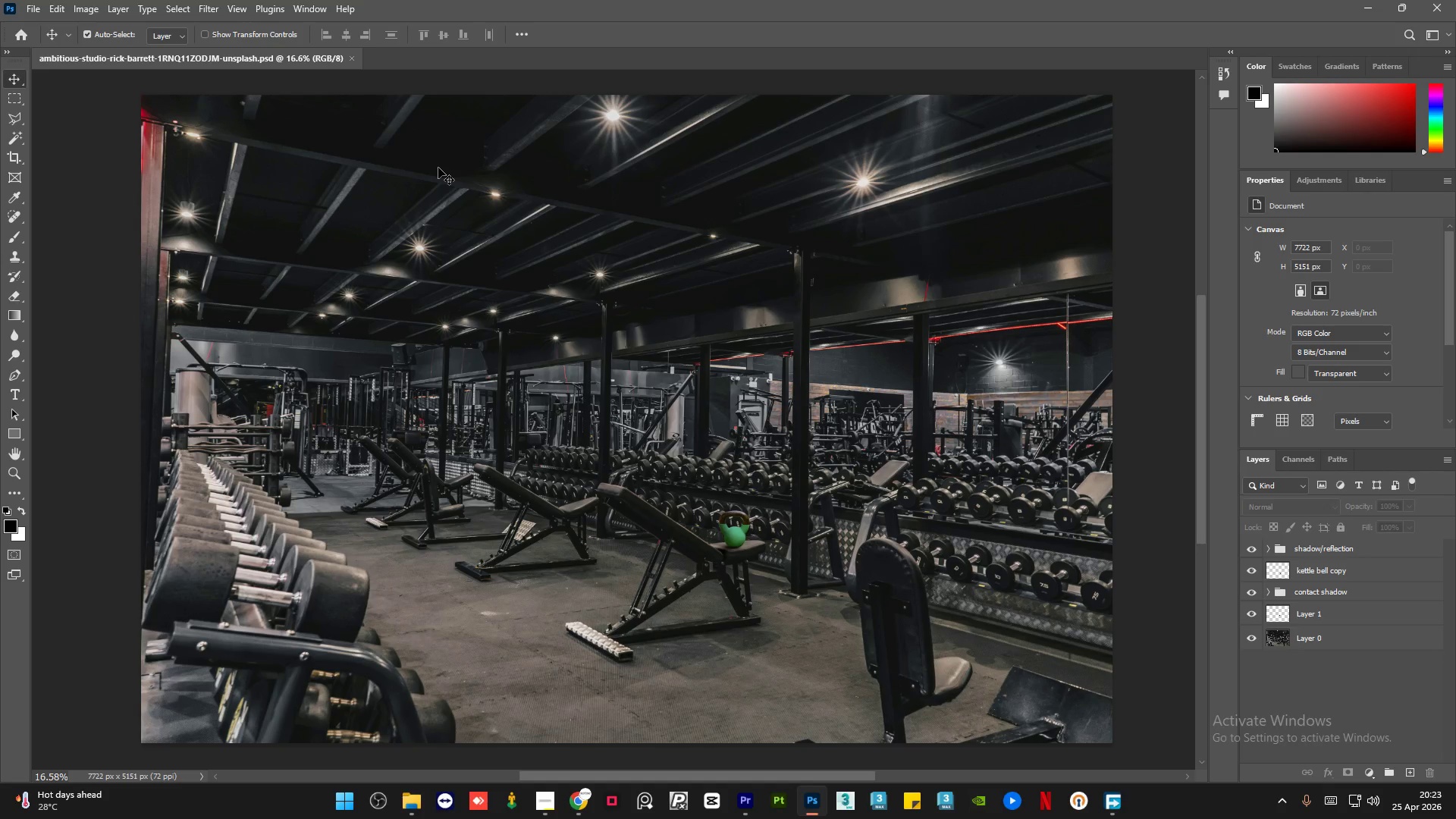 
left_click([542, 807])